 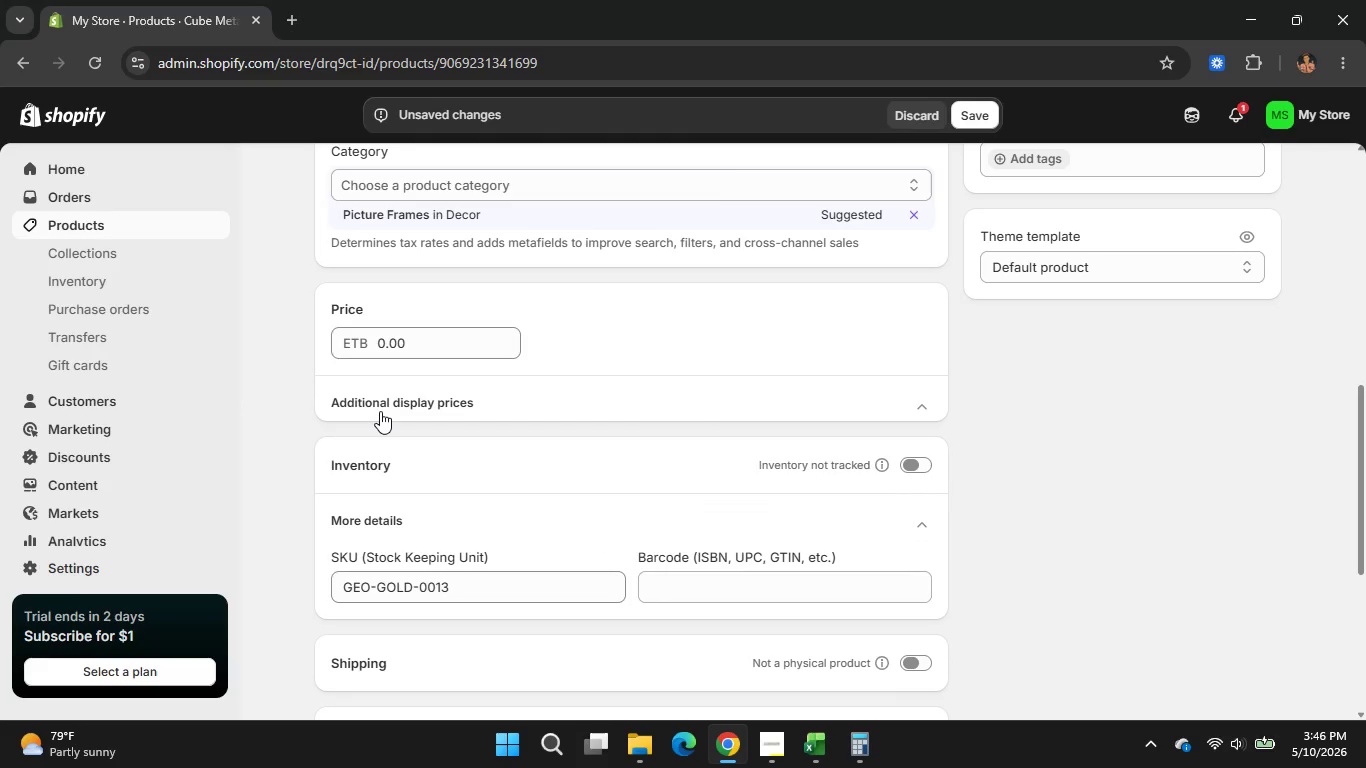 
mouse_move([442, 490])
 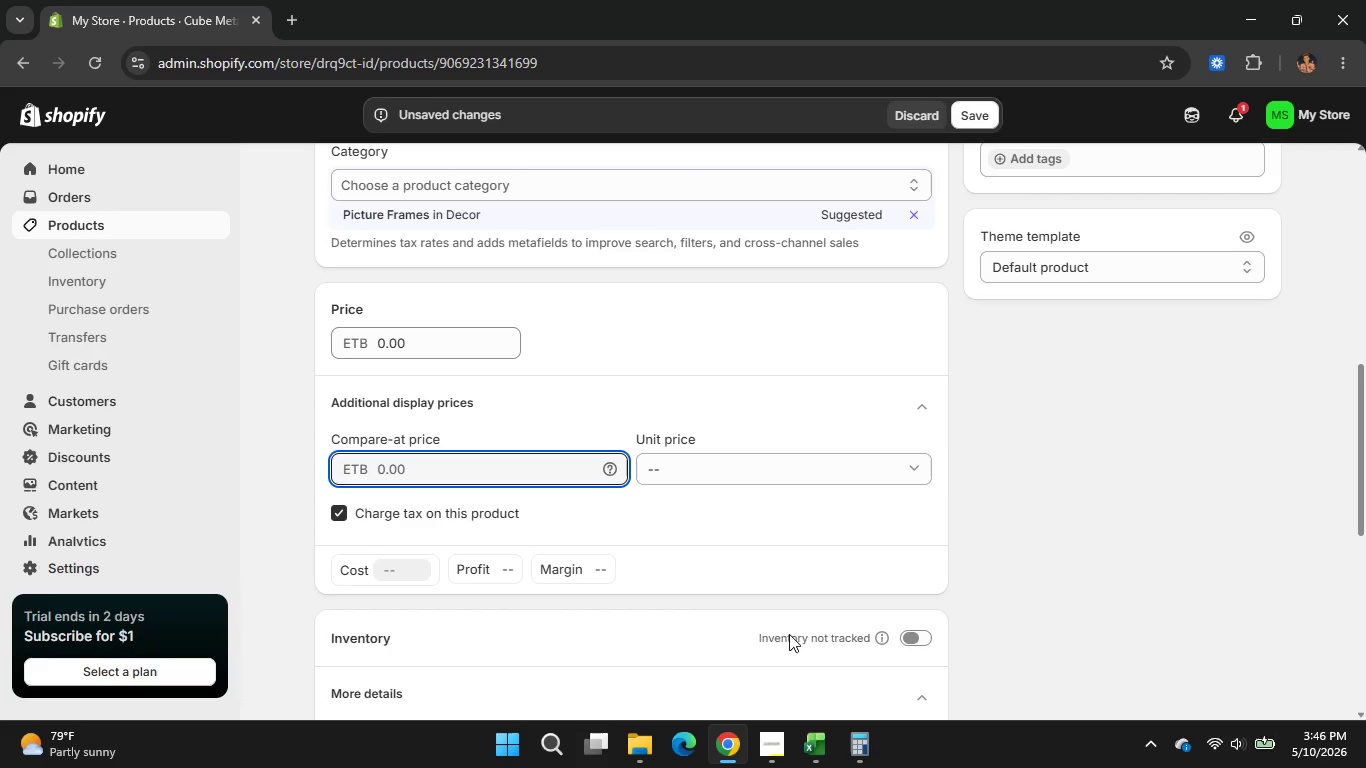 
wait(7.89)
 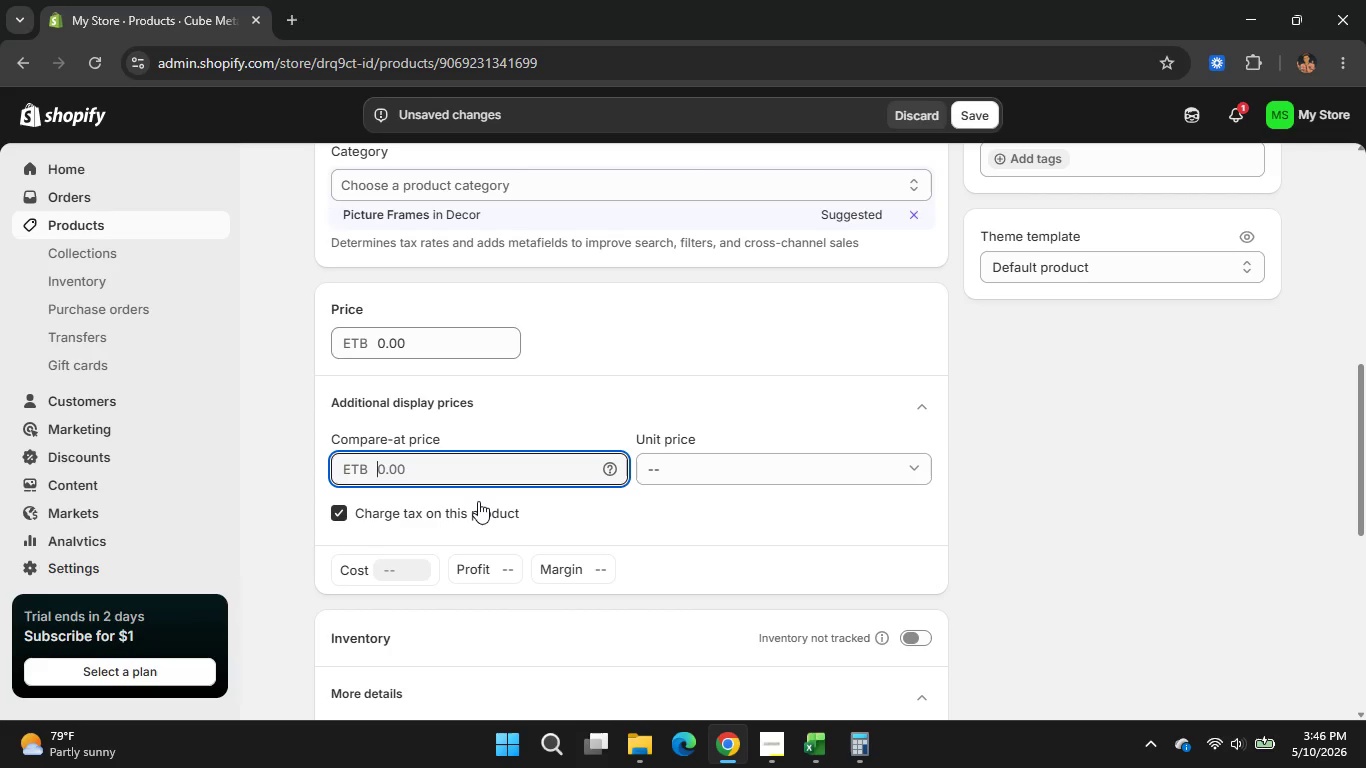 
left_click([425, 573])
 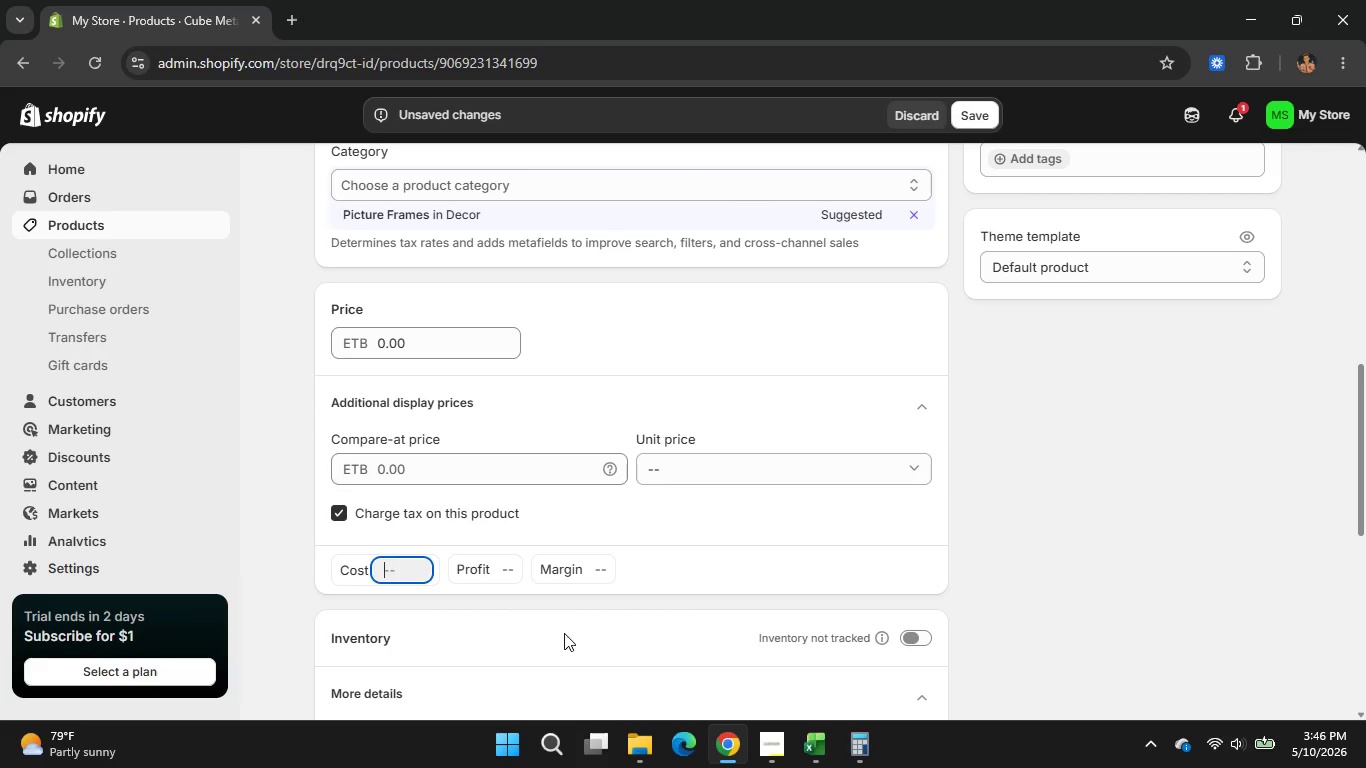 
key(Numpad1)
 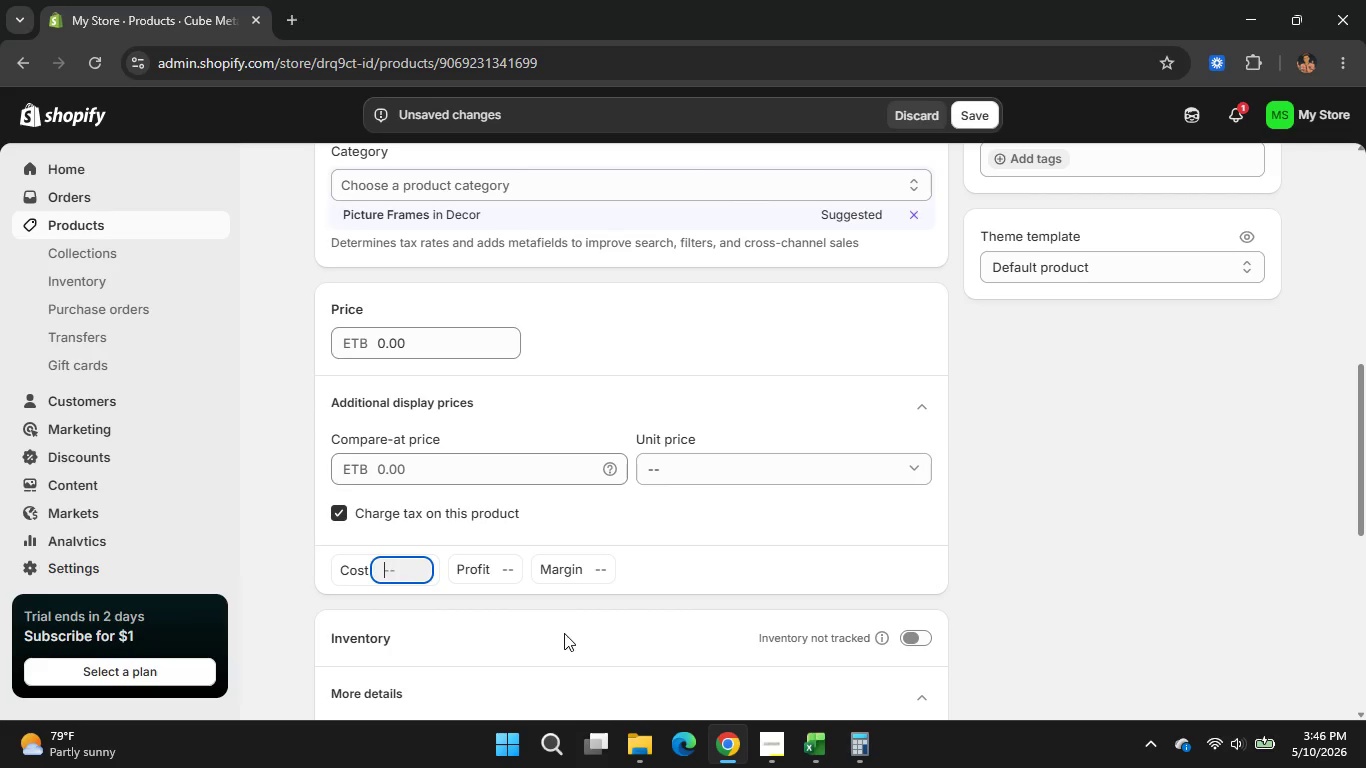 
key(Numpad4)
 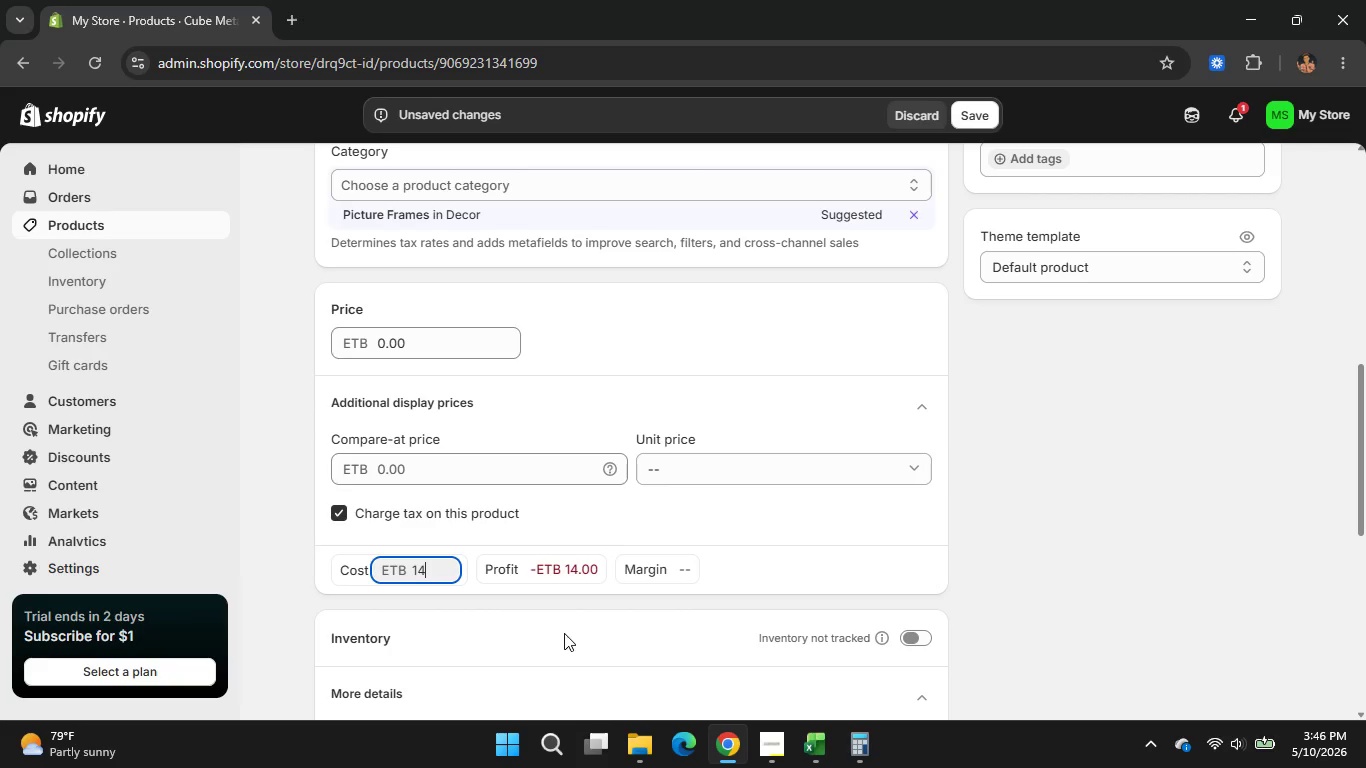 
key(NumpadDecimal)
 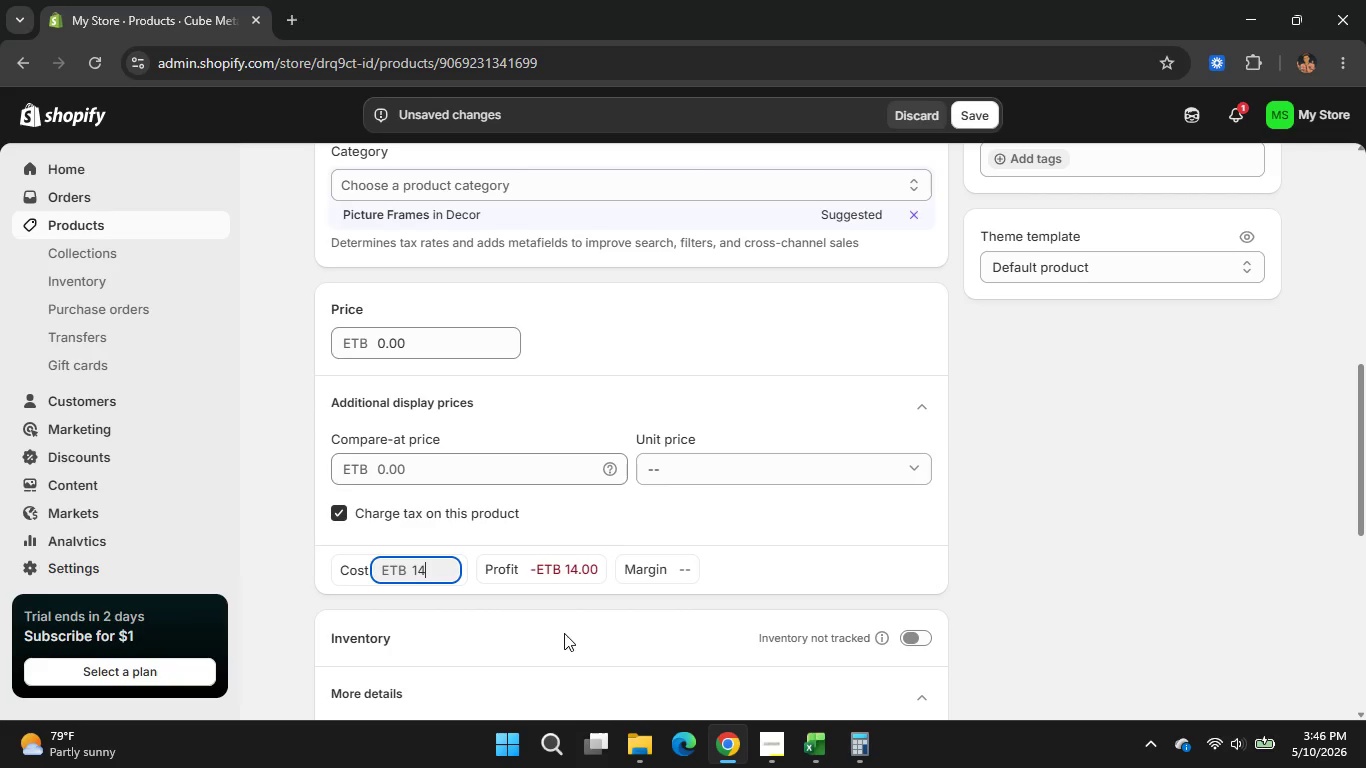 
key(Numpad5)
 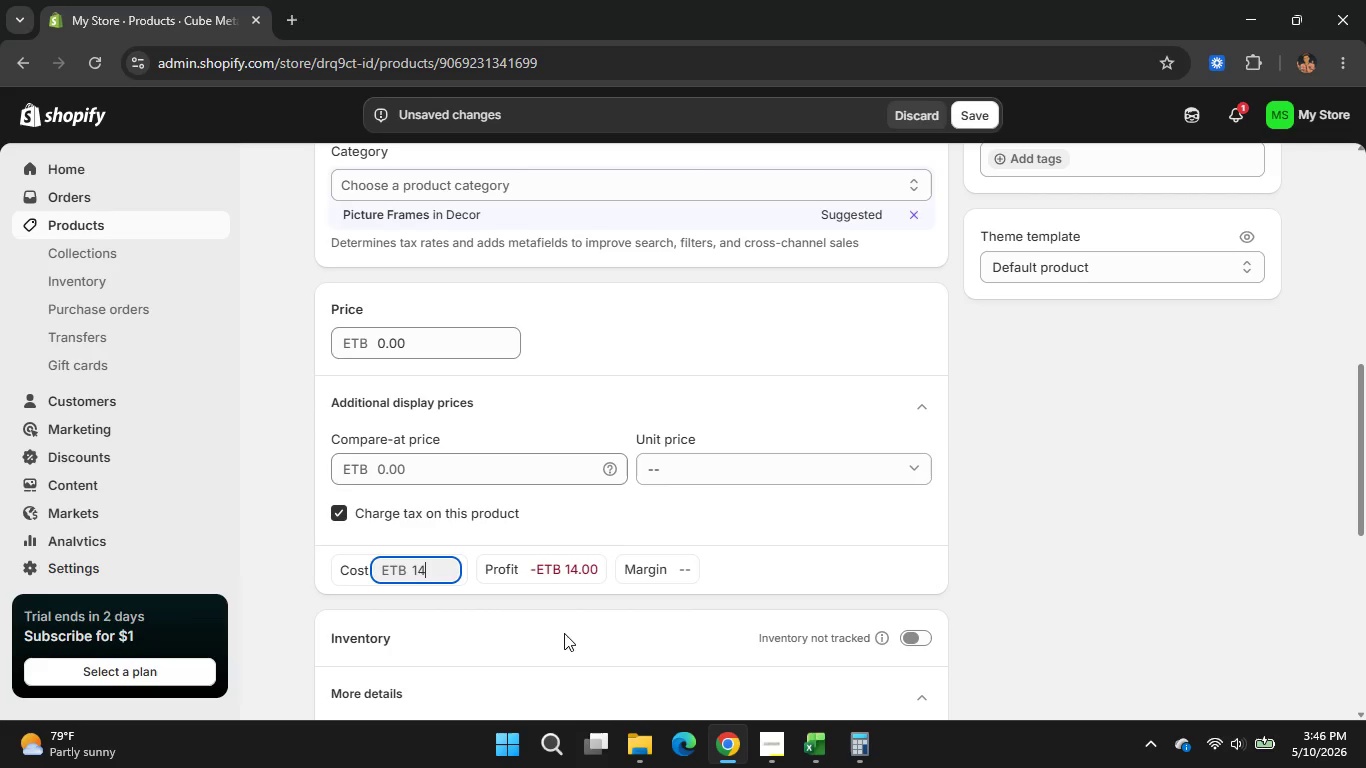 
key(Numpad0)
 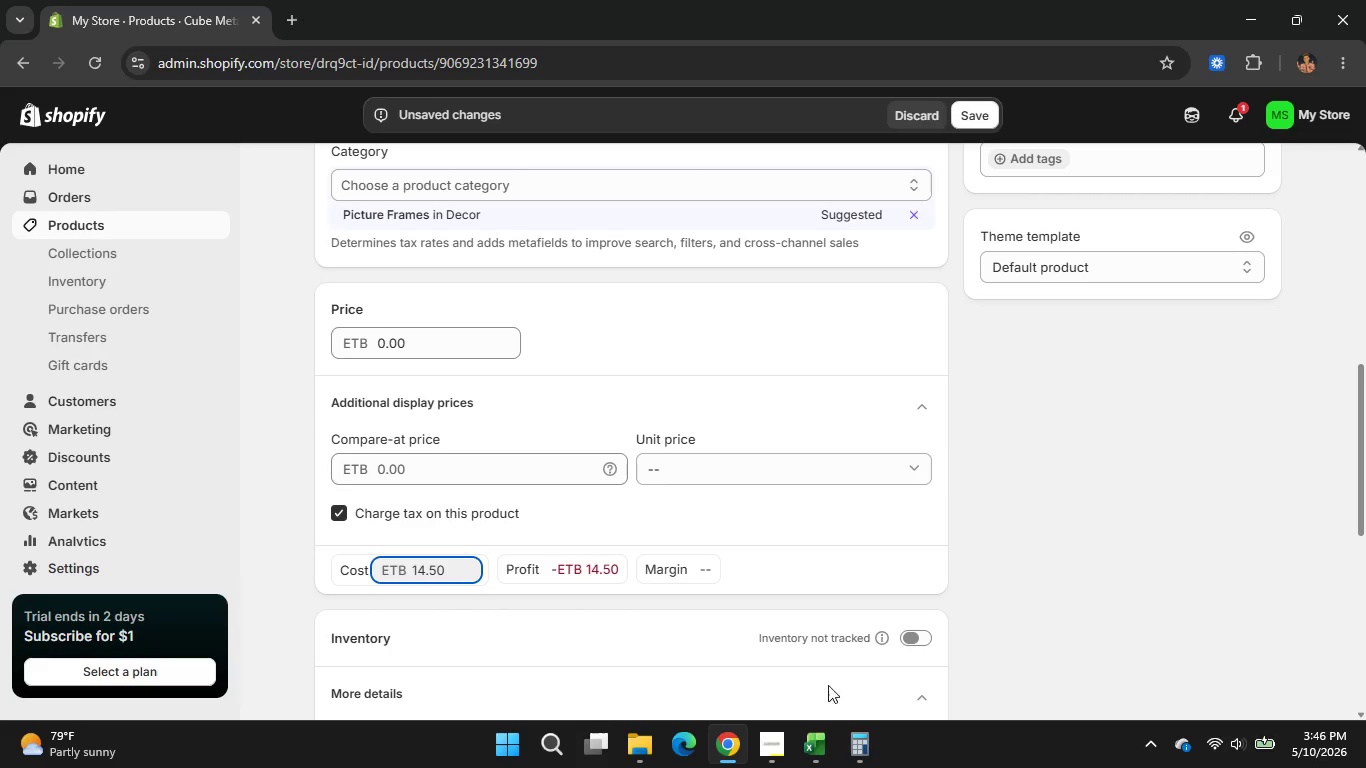 
left_click([865, 733])
 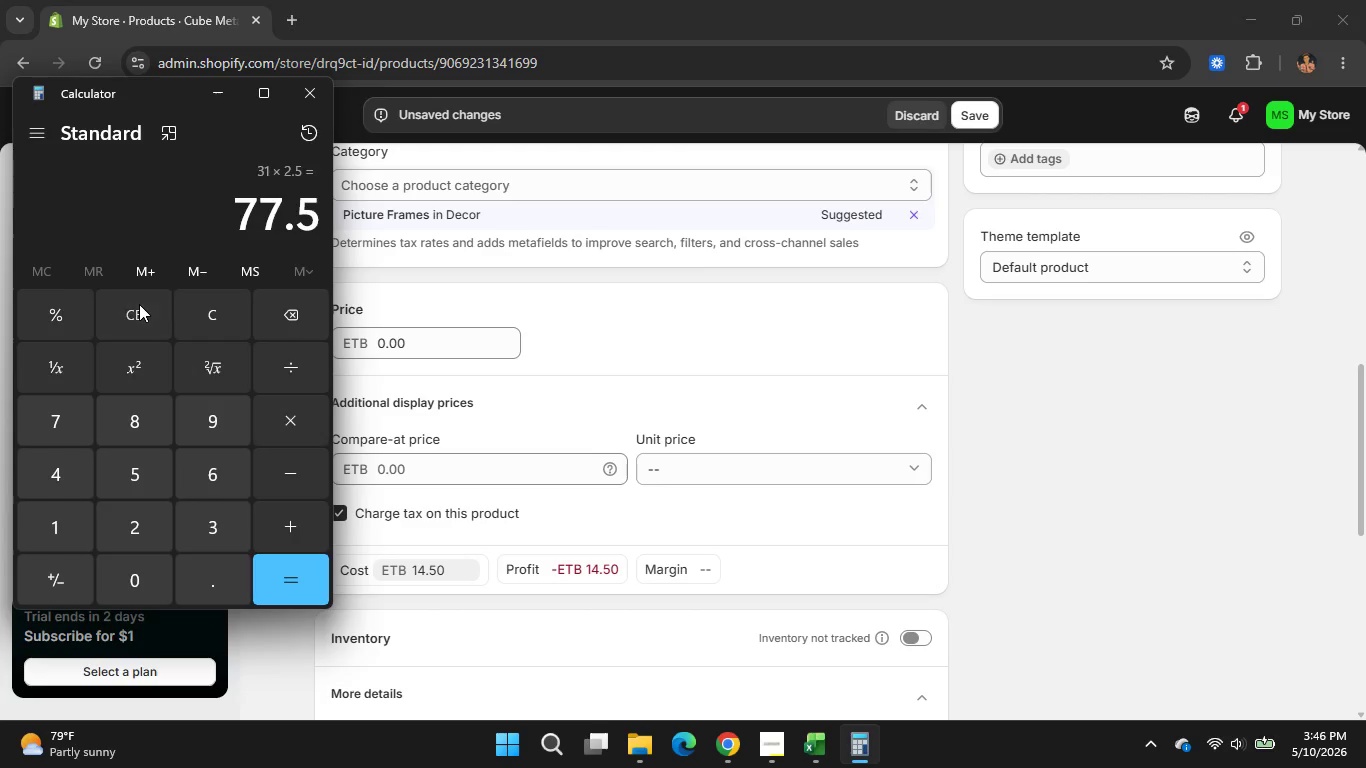 
left_click([139, 304])
 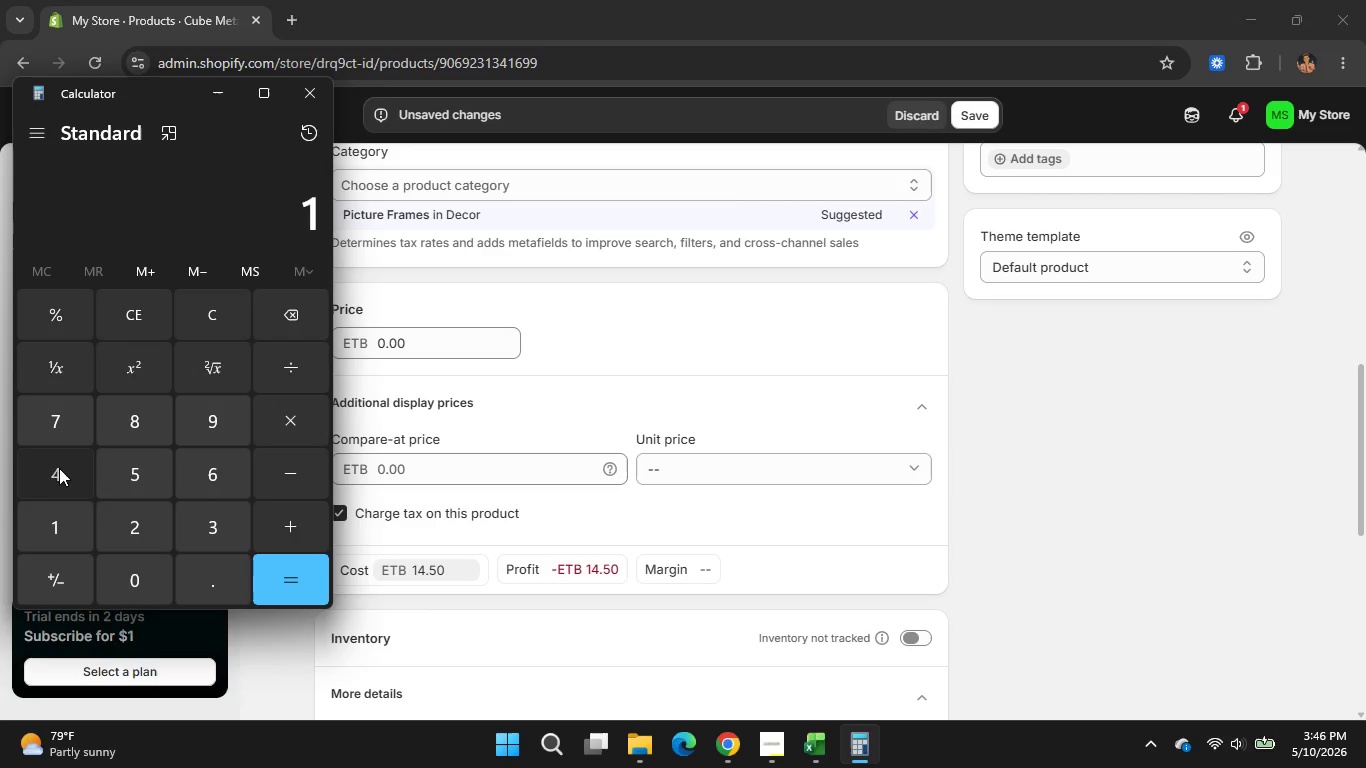 
double_click([59, 468])
 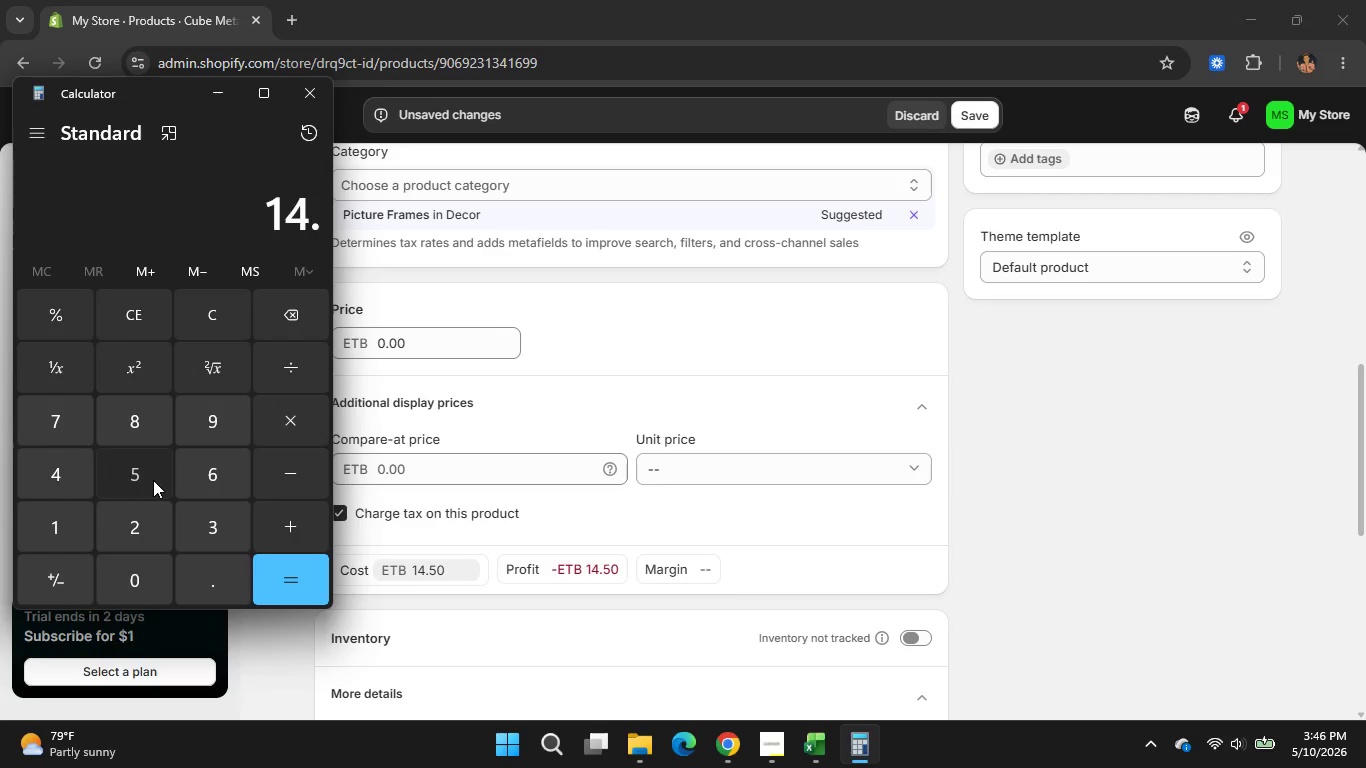 
double_click([153, 480])
 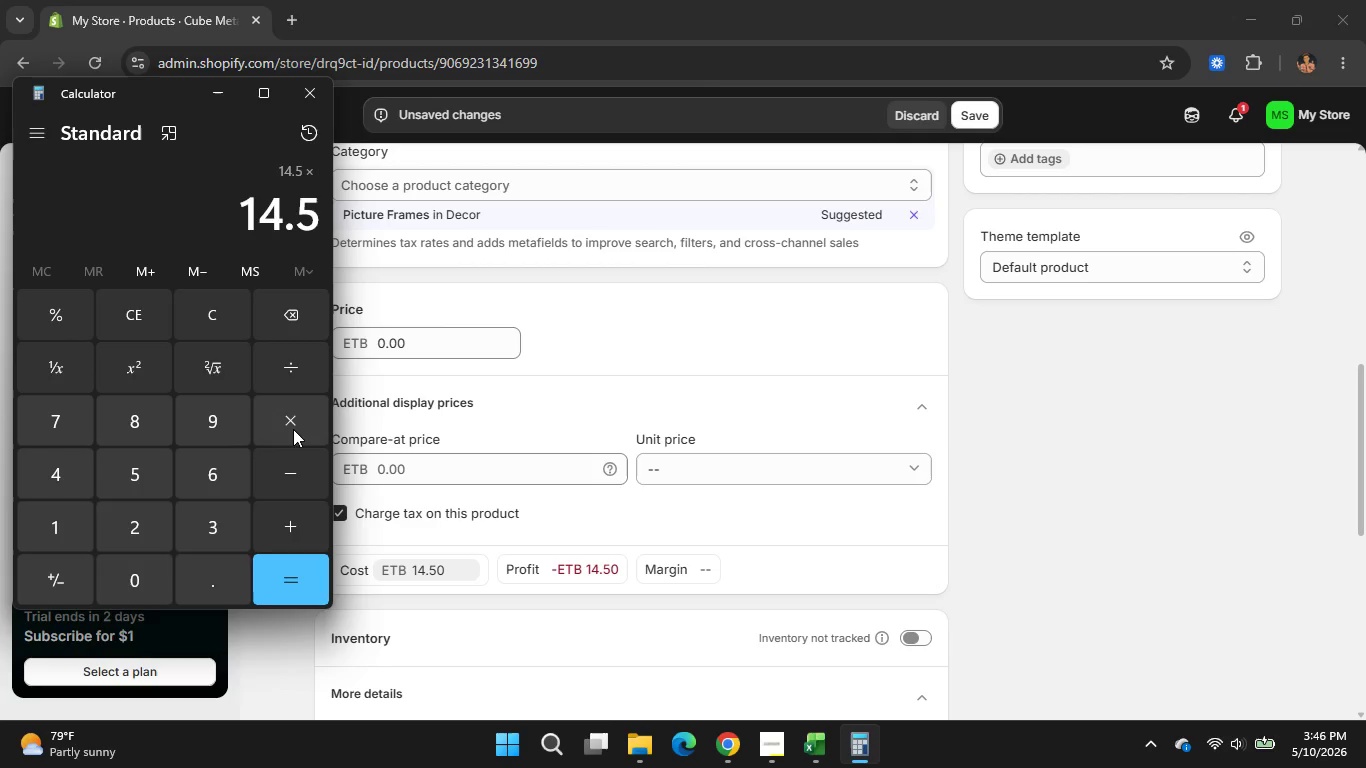 
left_click([294, 429])
 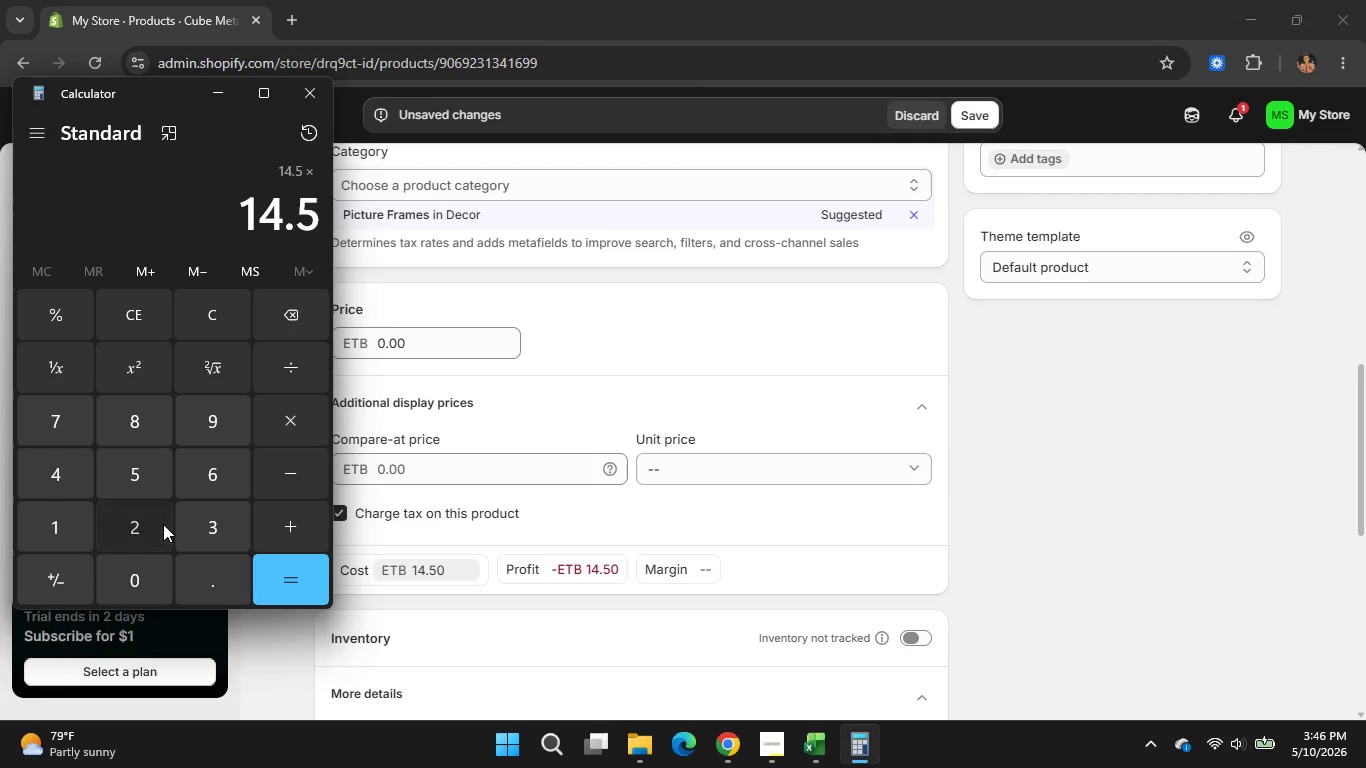 
left_click([163, 524])
 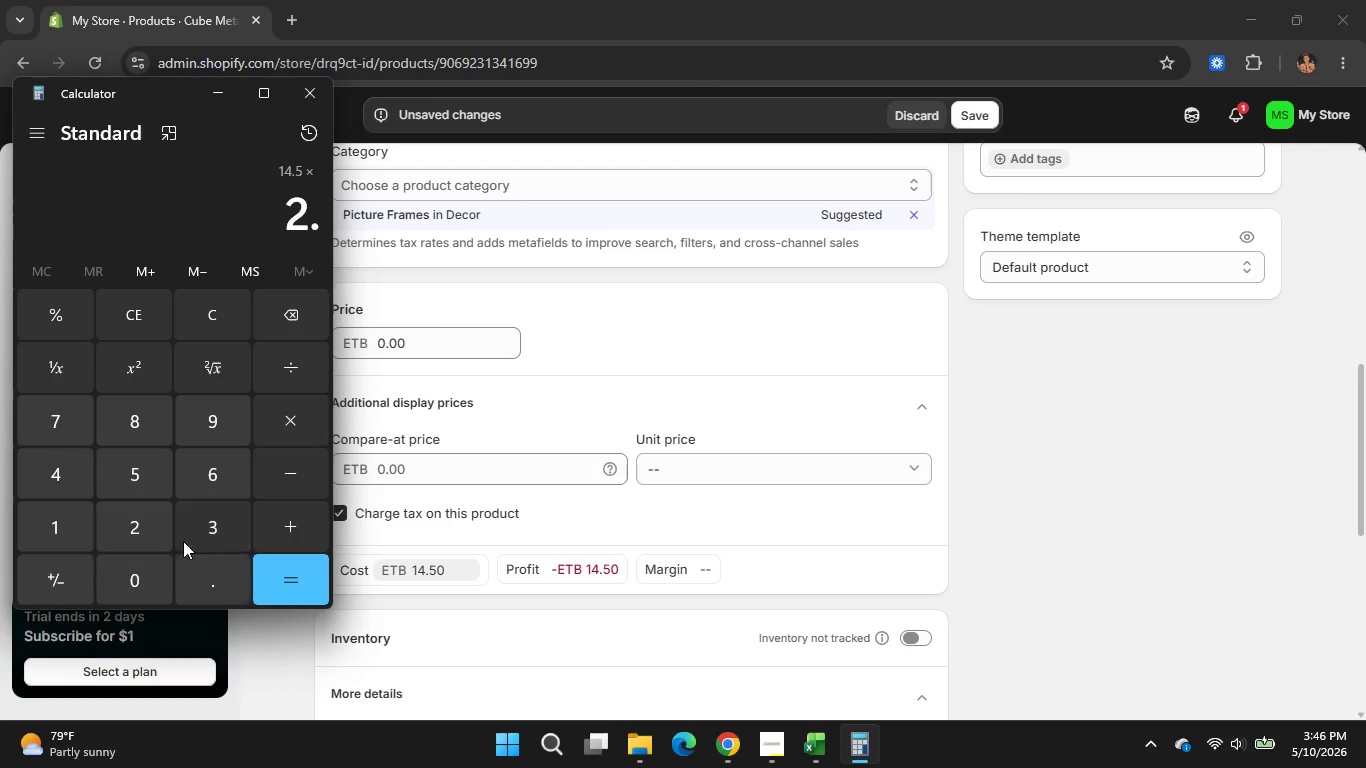 
left_click([183, 564])
 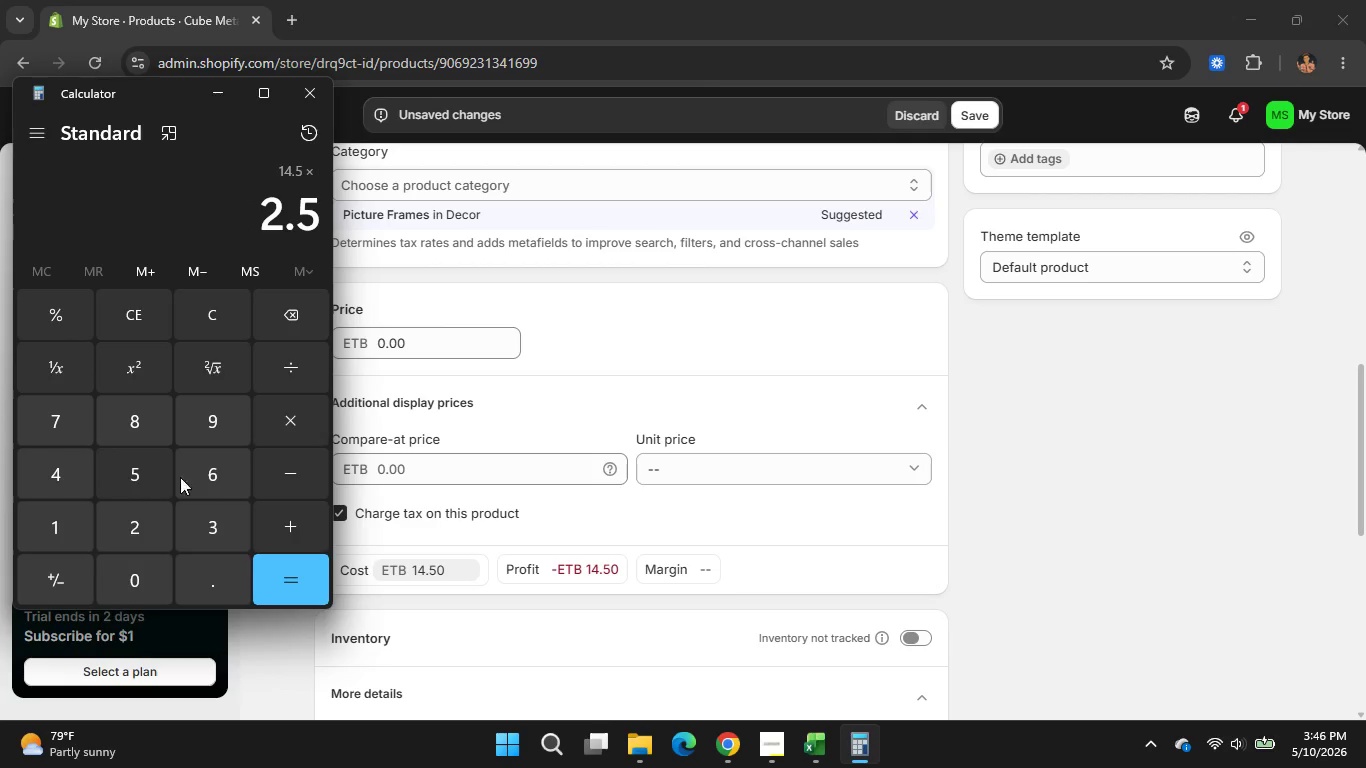 
left_click([151, 469])
 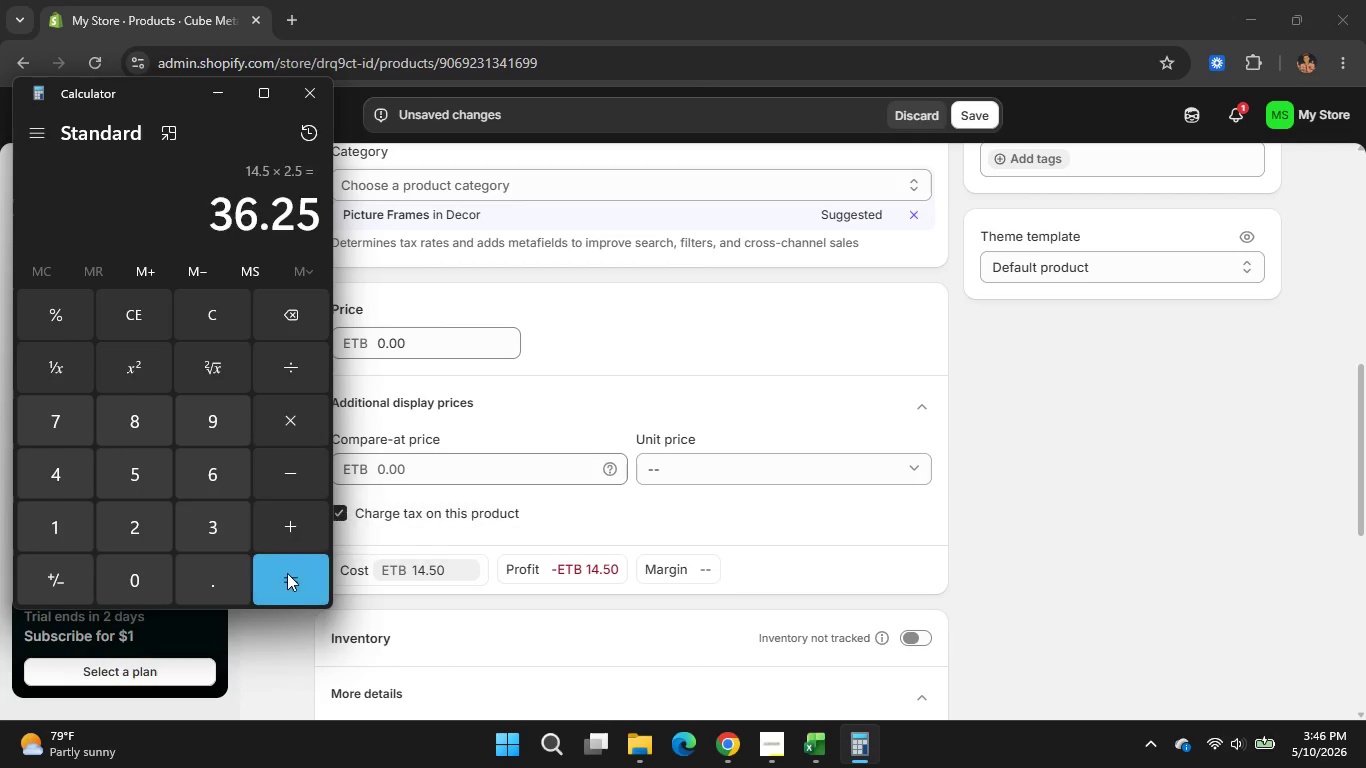 
left_click([287, 573])
 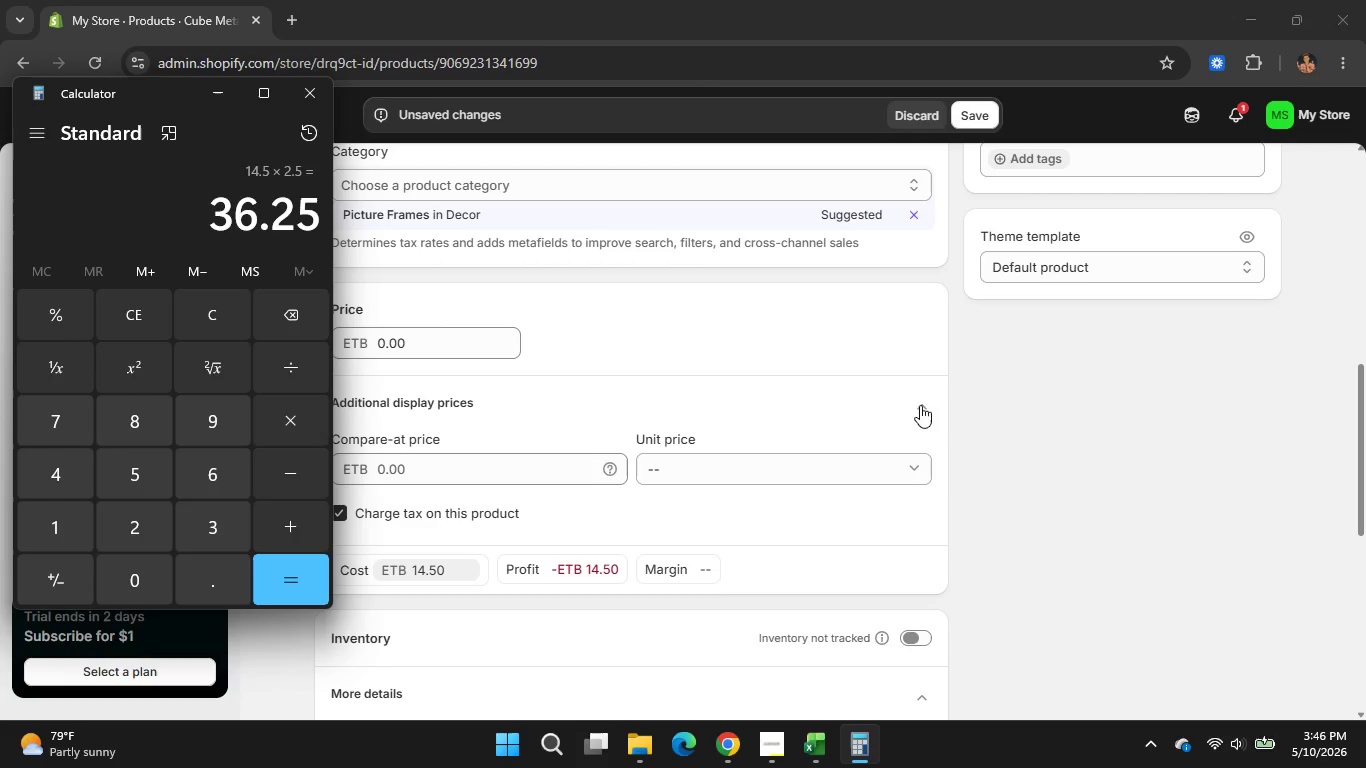 
left_click([1037, 428])
 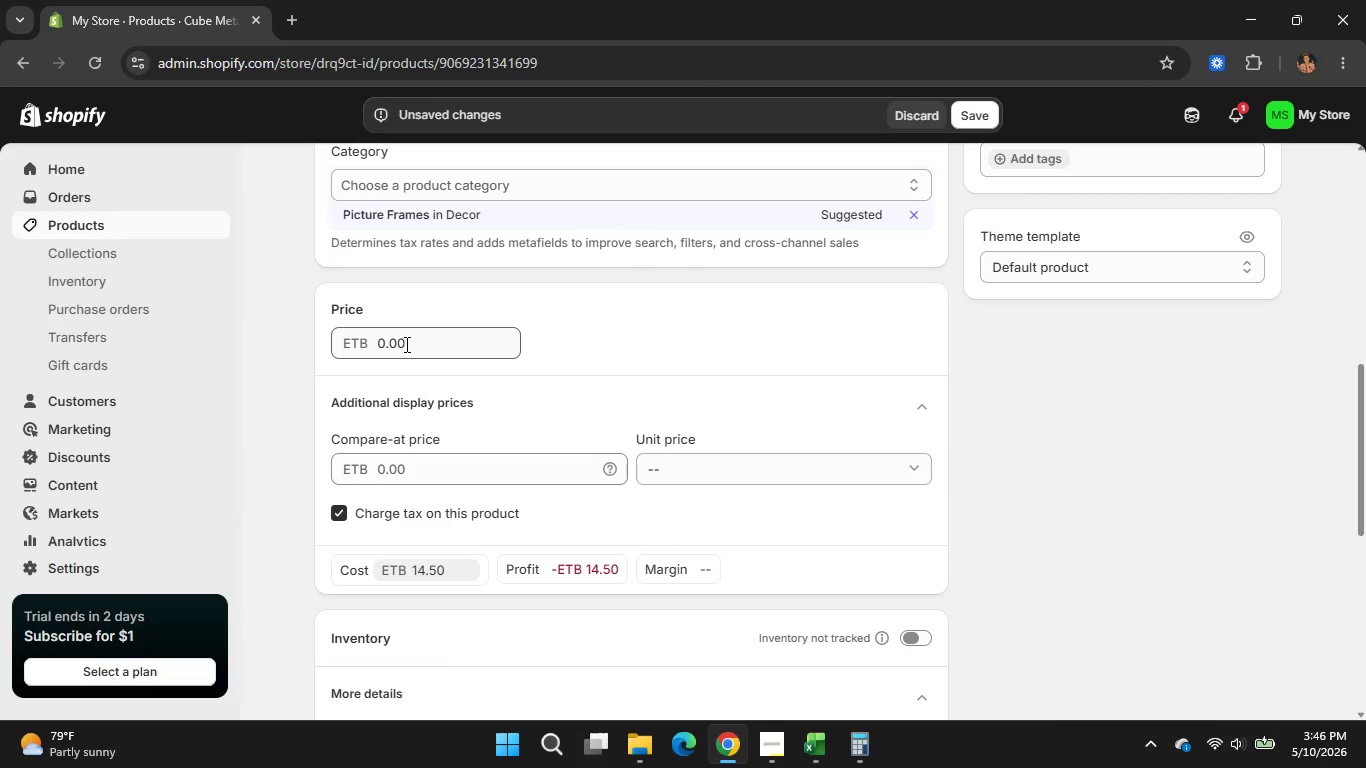 
left_click_drag(start_coordinate=[405, 344], to_coordinate=[365, 355])
 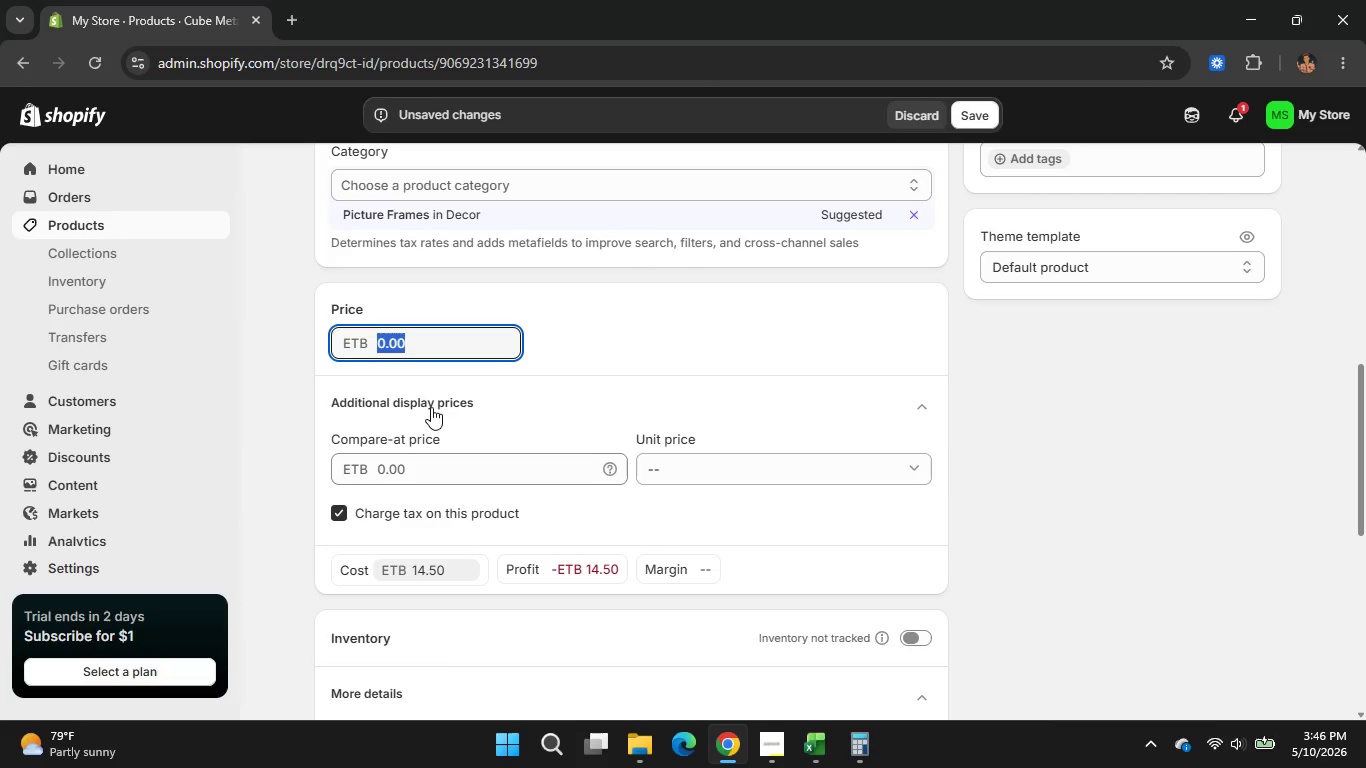 
key(Numpad3)
 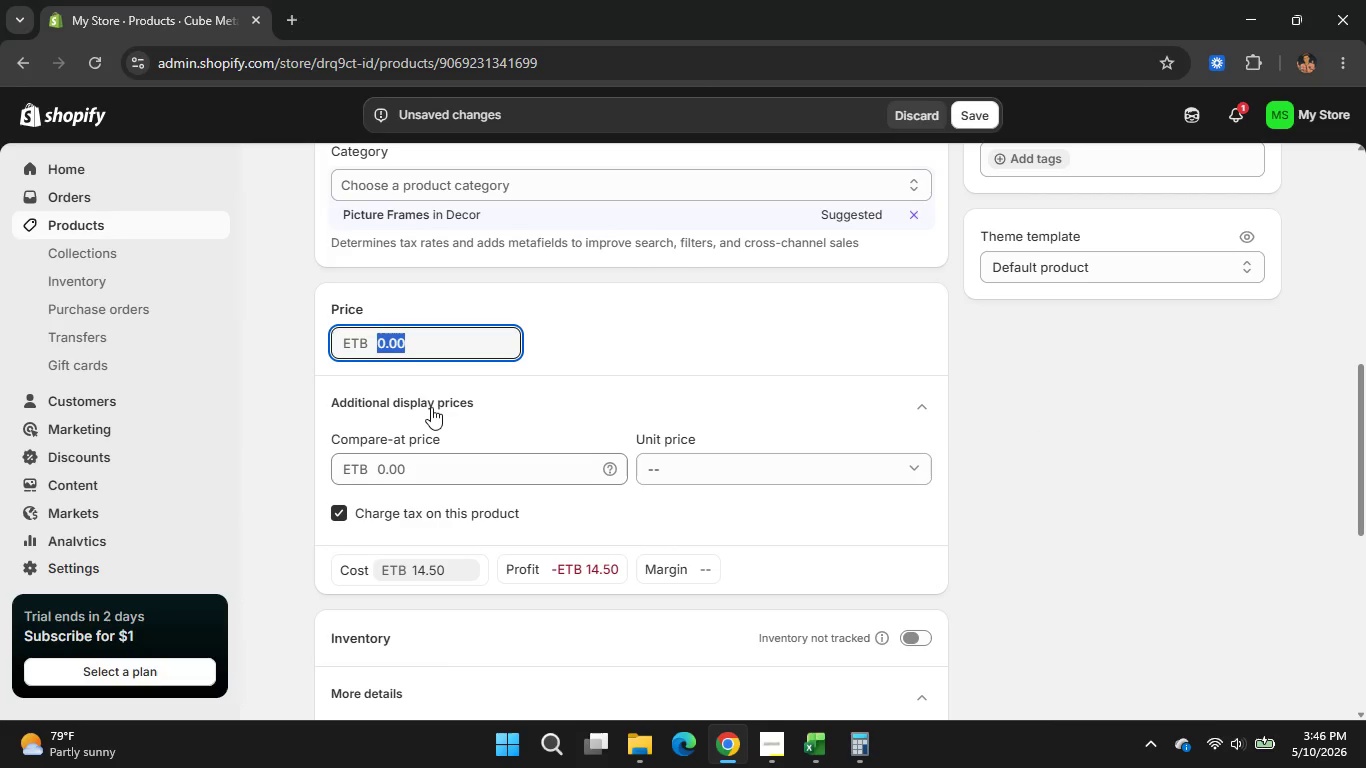 
key(Numpad6)
 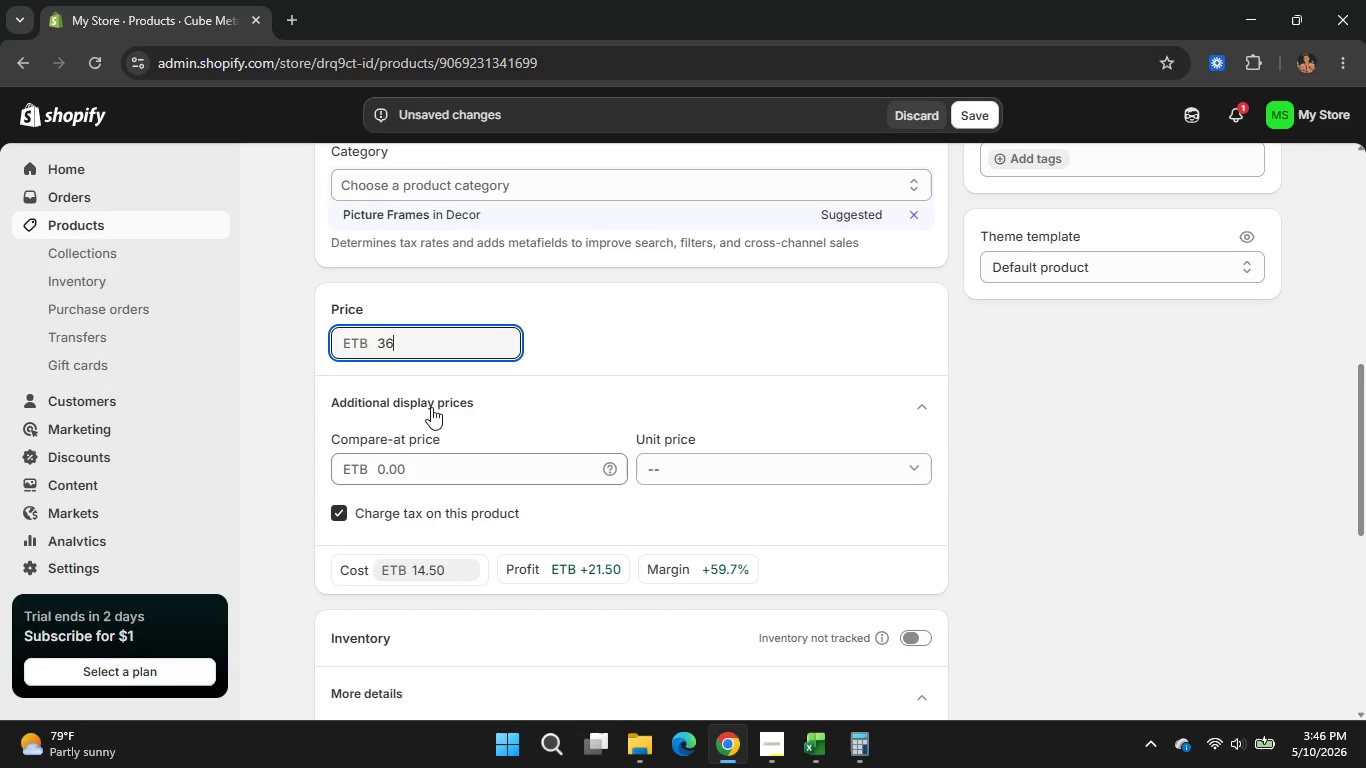 
key(NumpadDecimal)
 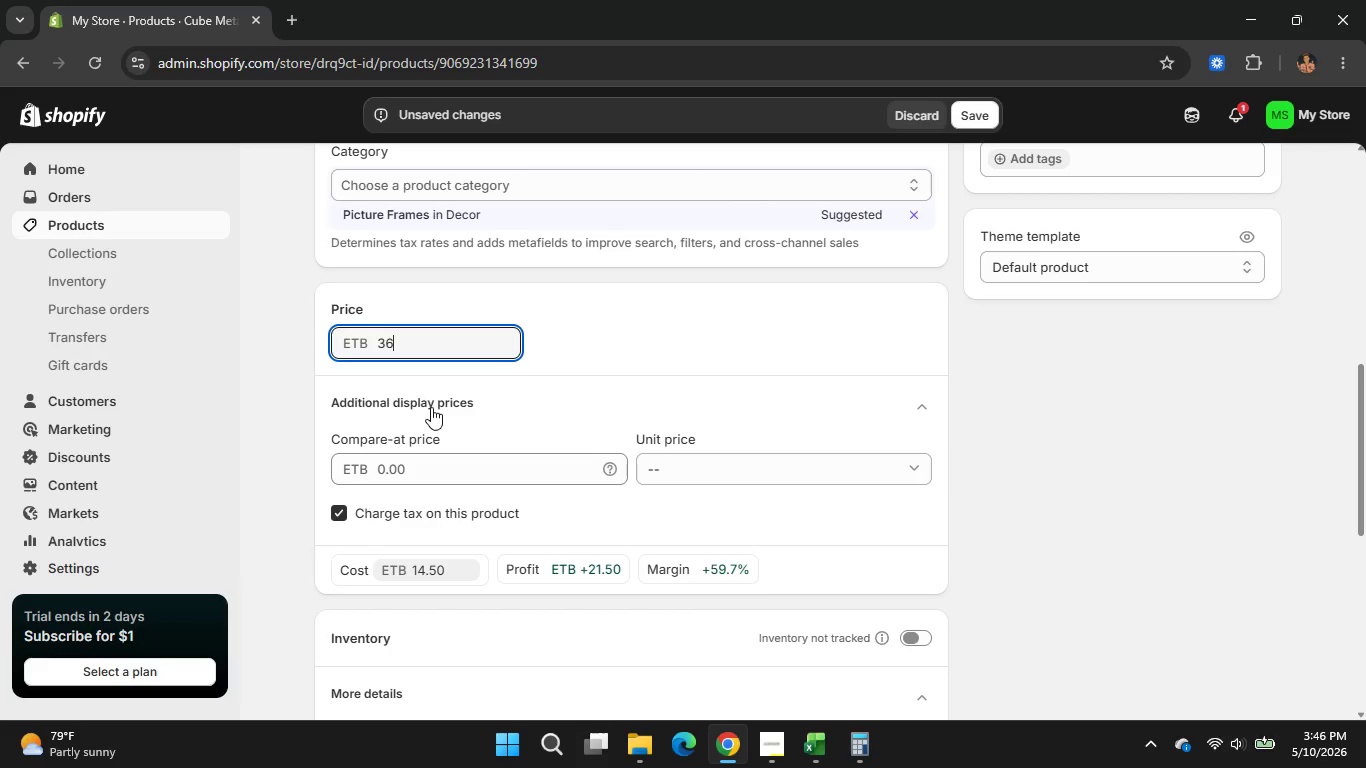 
hold_key(key=Numpad9, duration=0.34)
 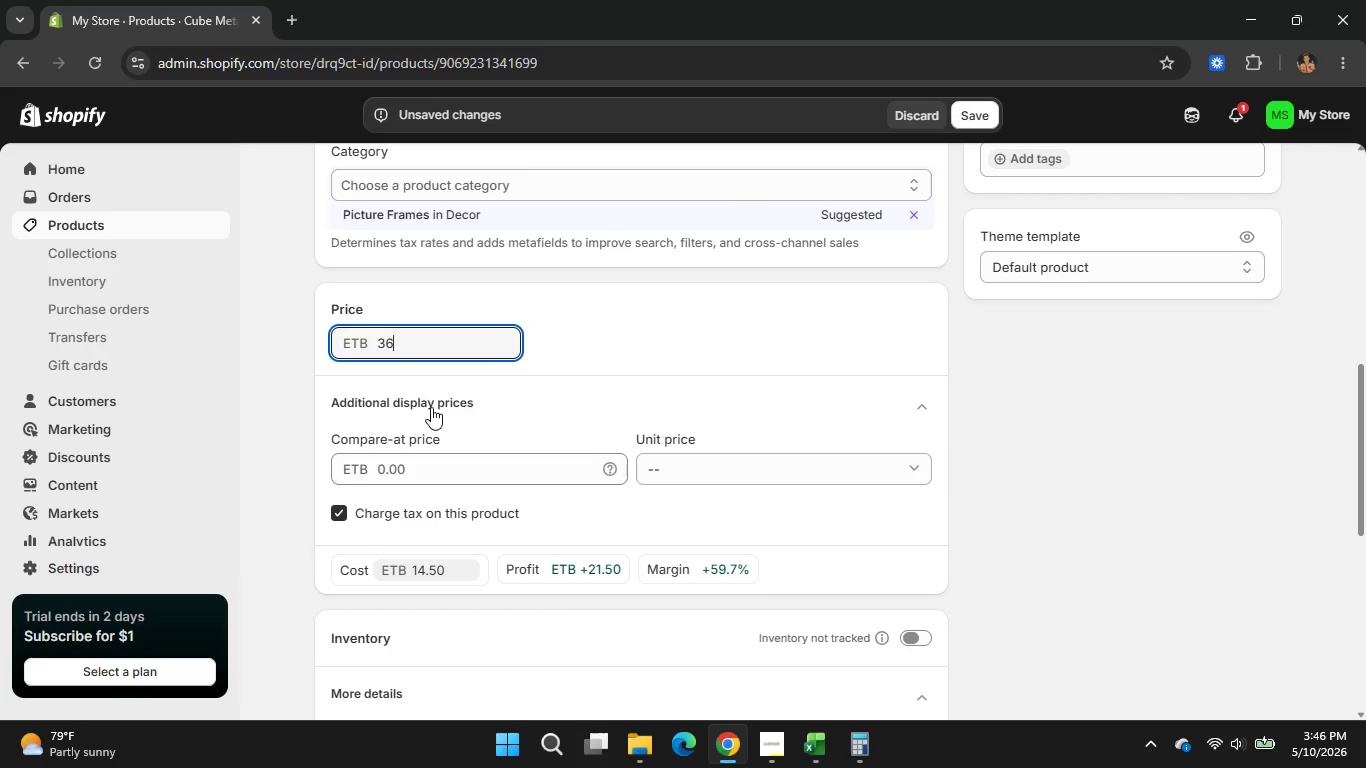 
key(Numpad9)
 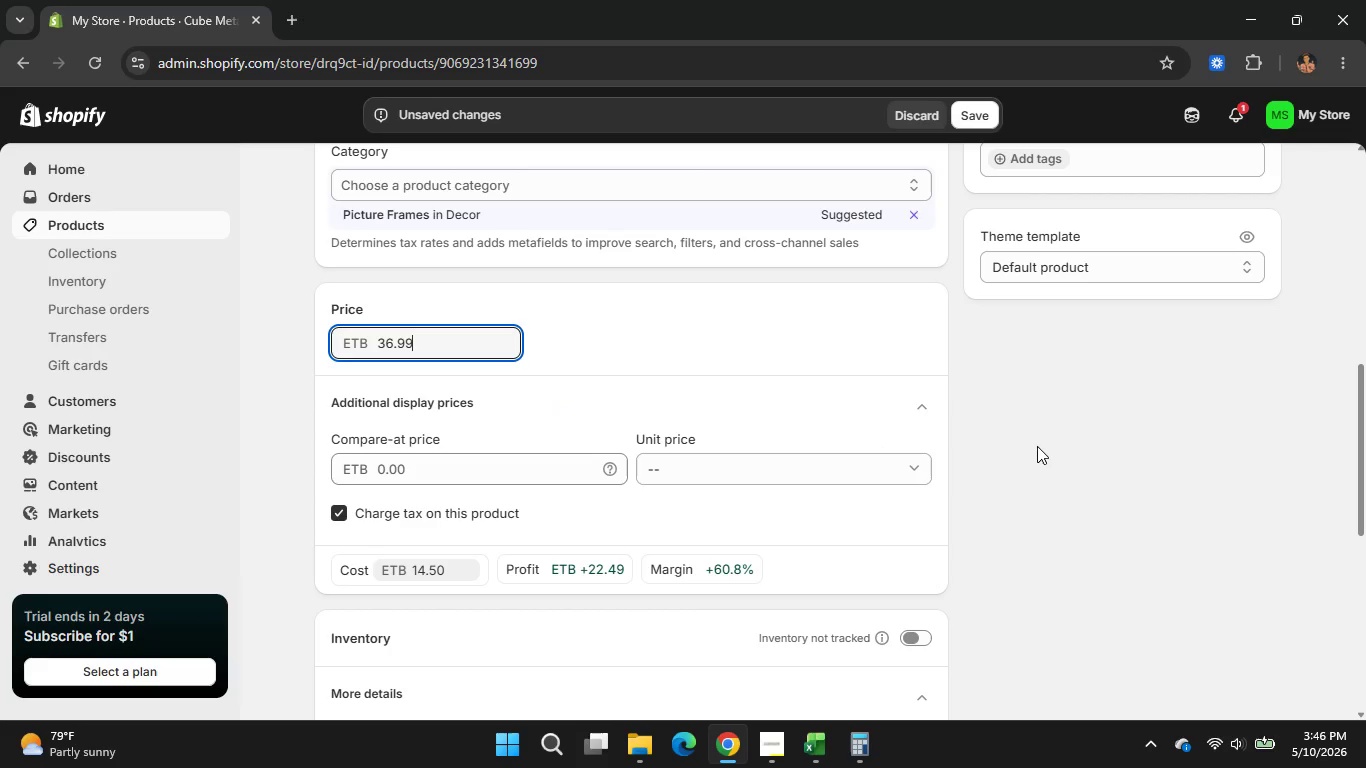 
left_click([1037, 446])
 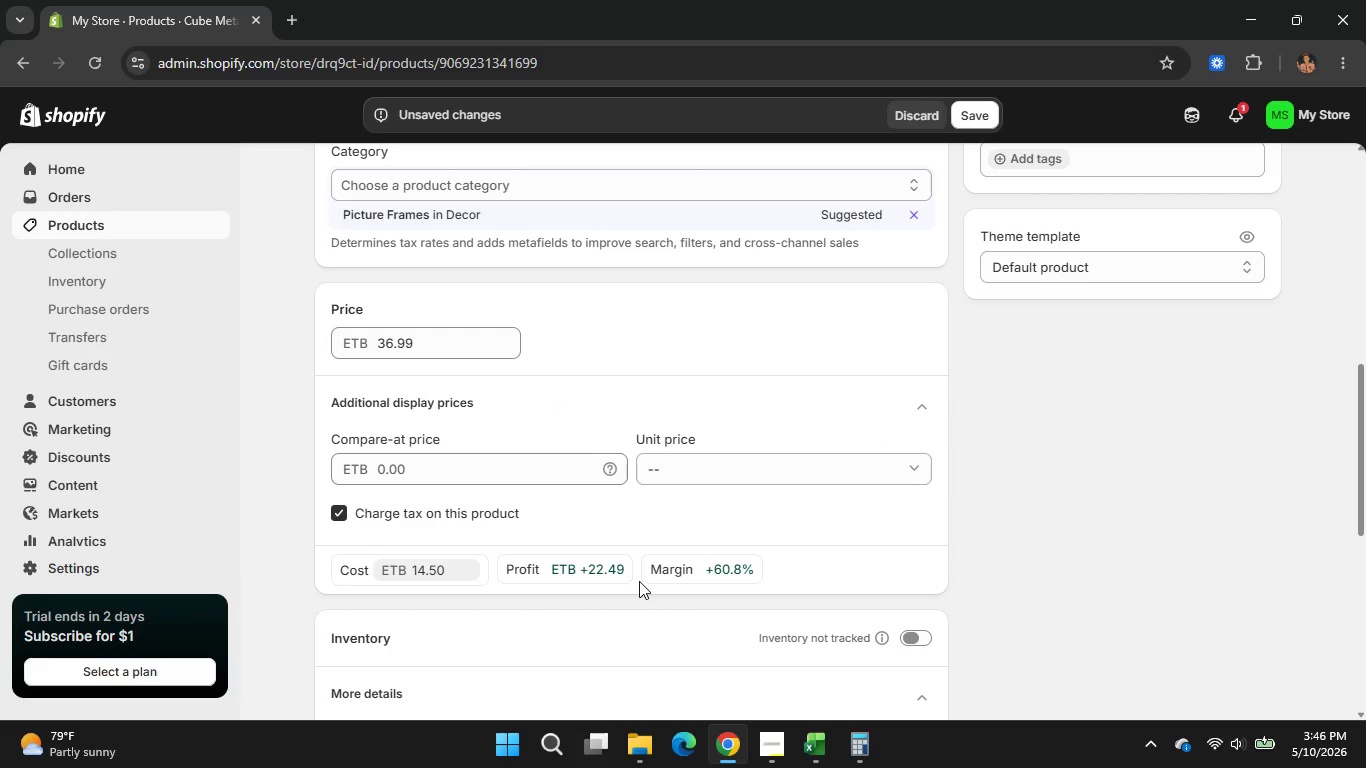 
scroll: coordinate [639, 581], scroll_direction: down, amount: 5.0
 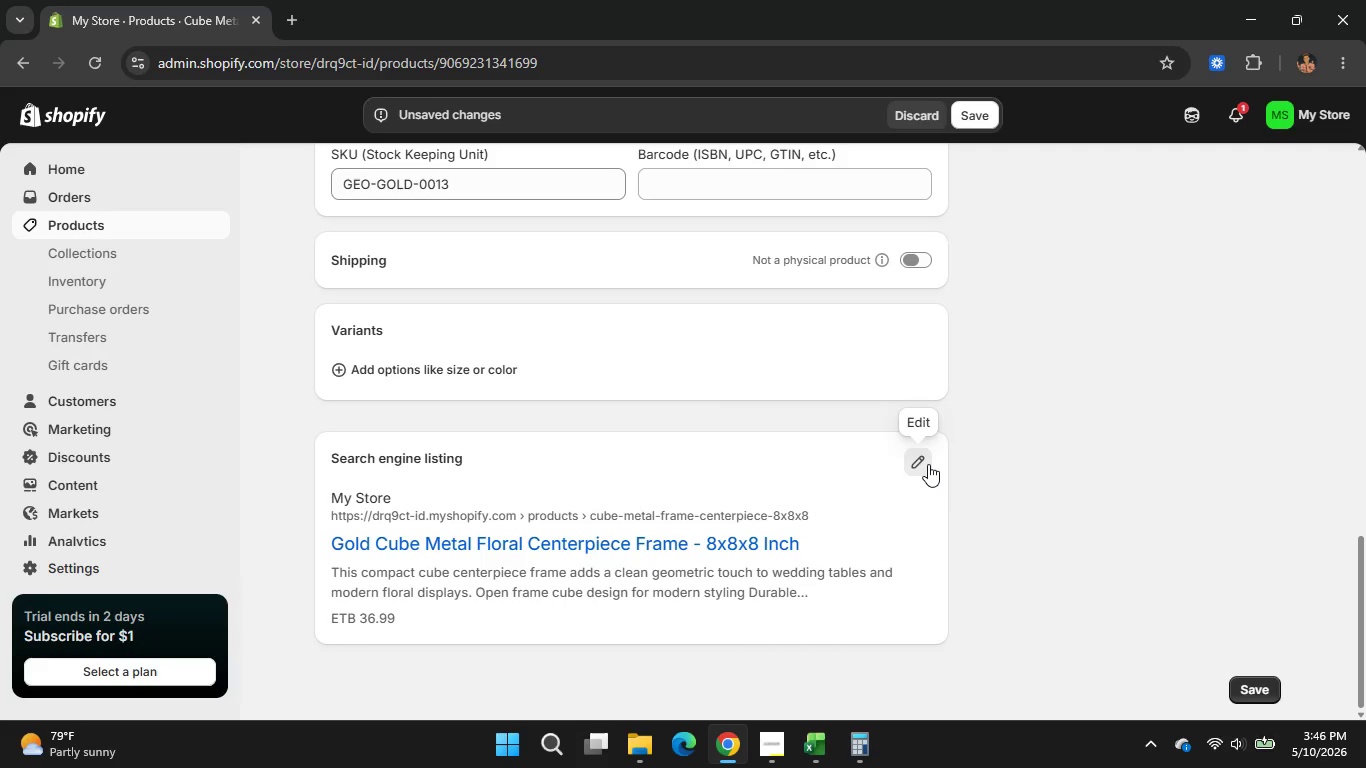 
left_click([928, 464])
 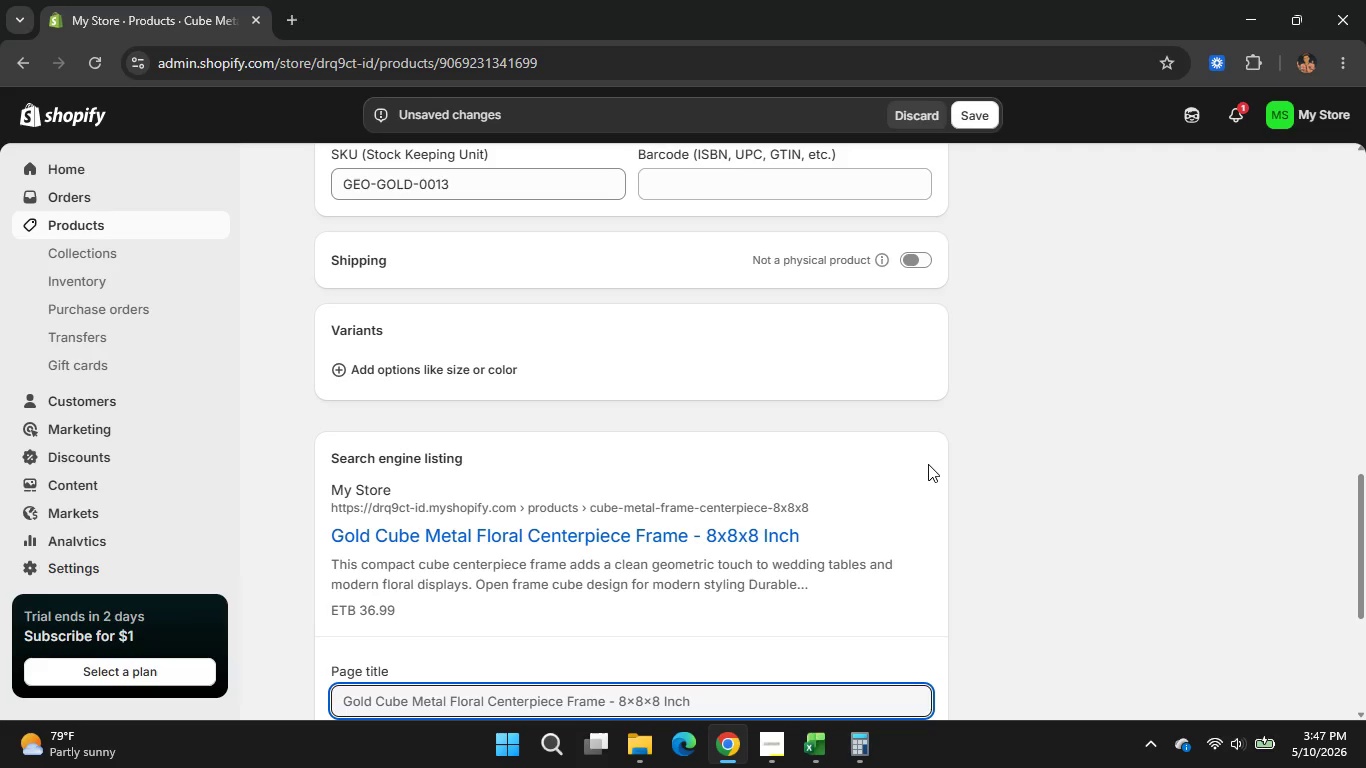 
wait(6.78)
 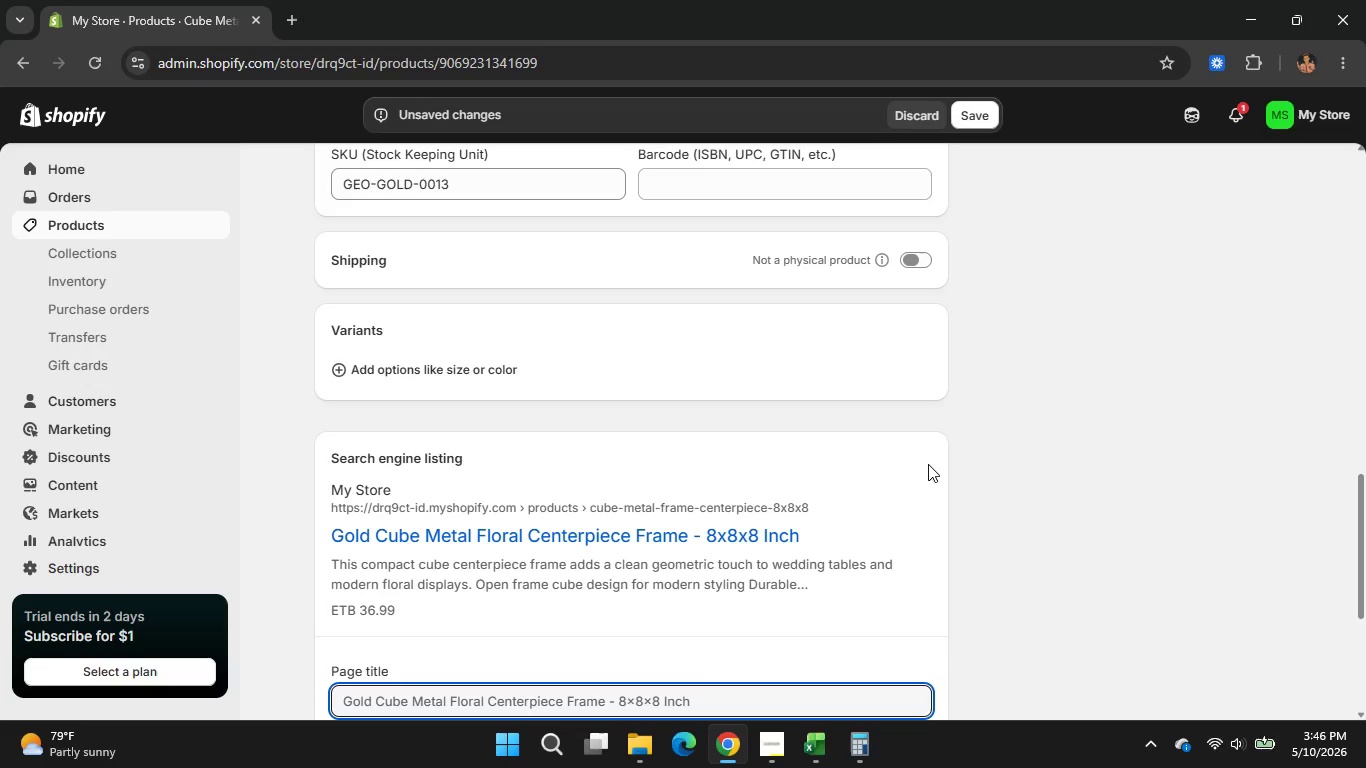 
scroll: coordinate [545, 418], scroll_direction: down, amount: 2.0
 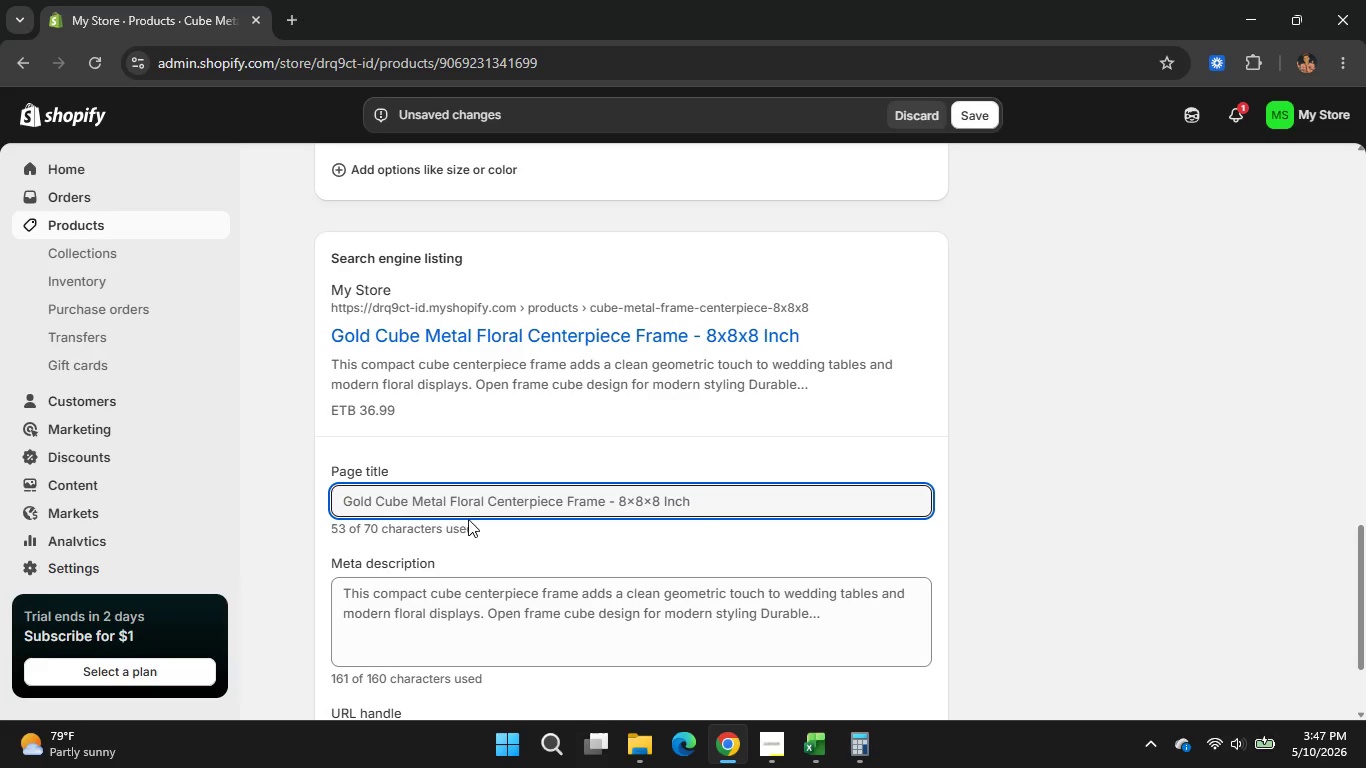 
wait(13.9)
 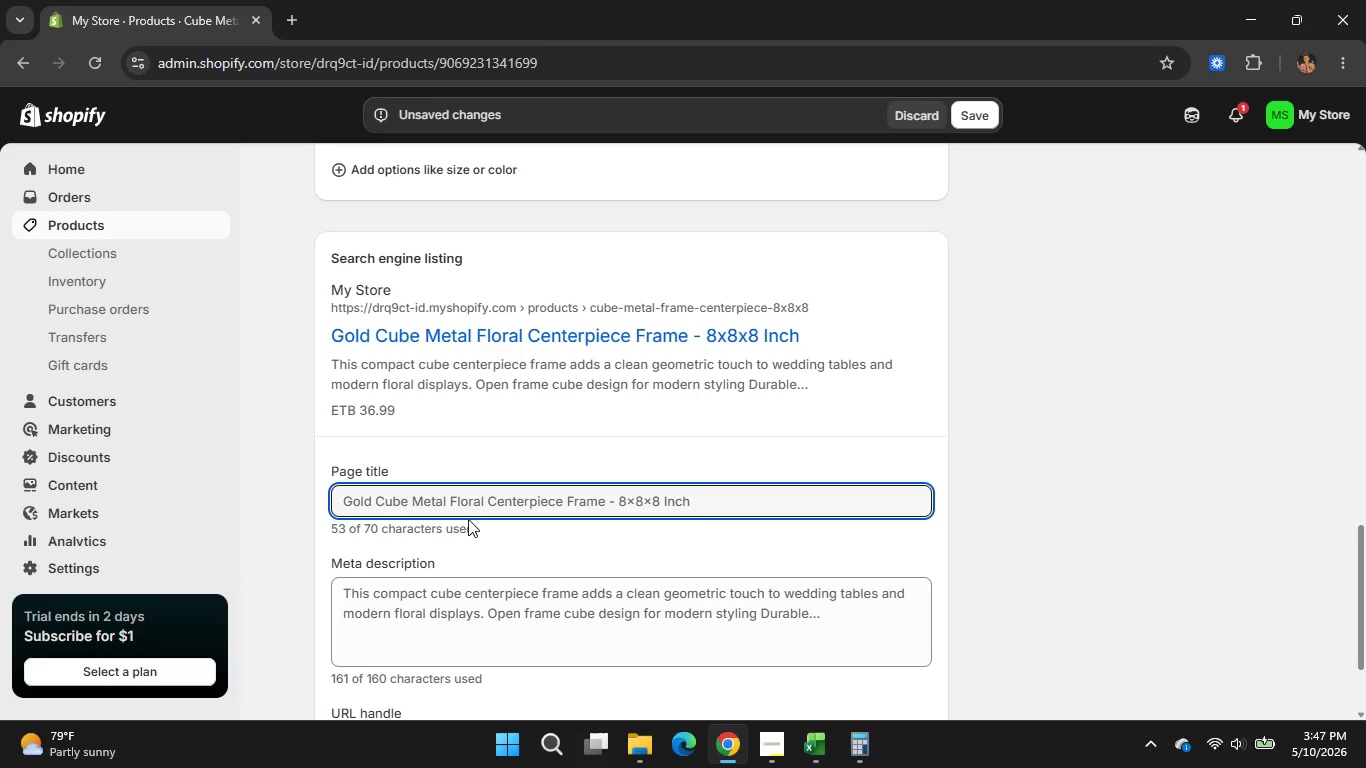 
left_click_drag(start_coordinate=[445, 502], to_coordinate=[415, 504])
 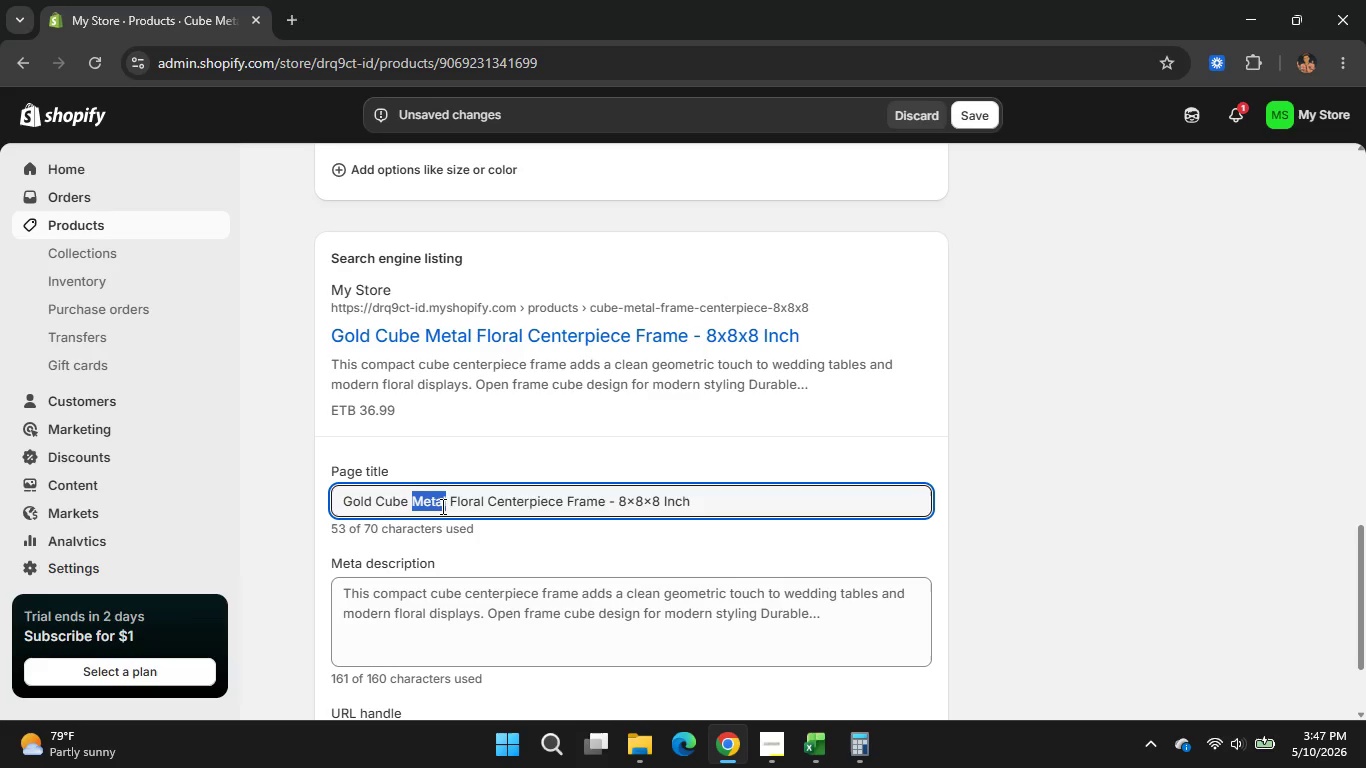 
key(Backspace)
 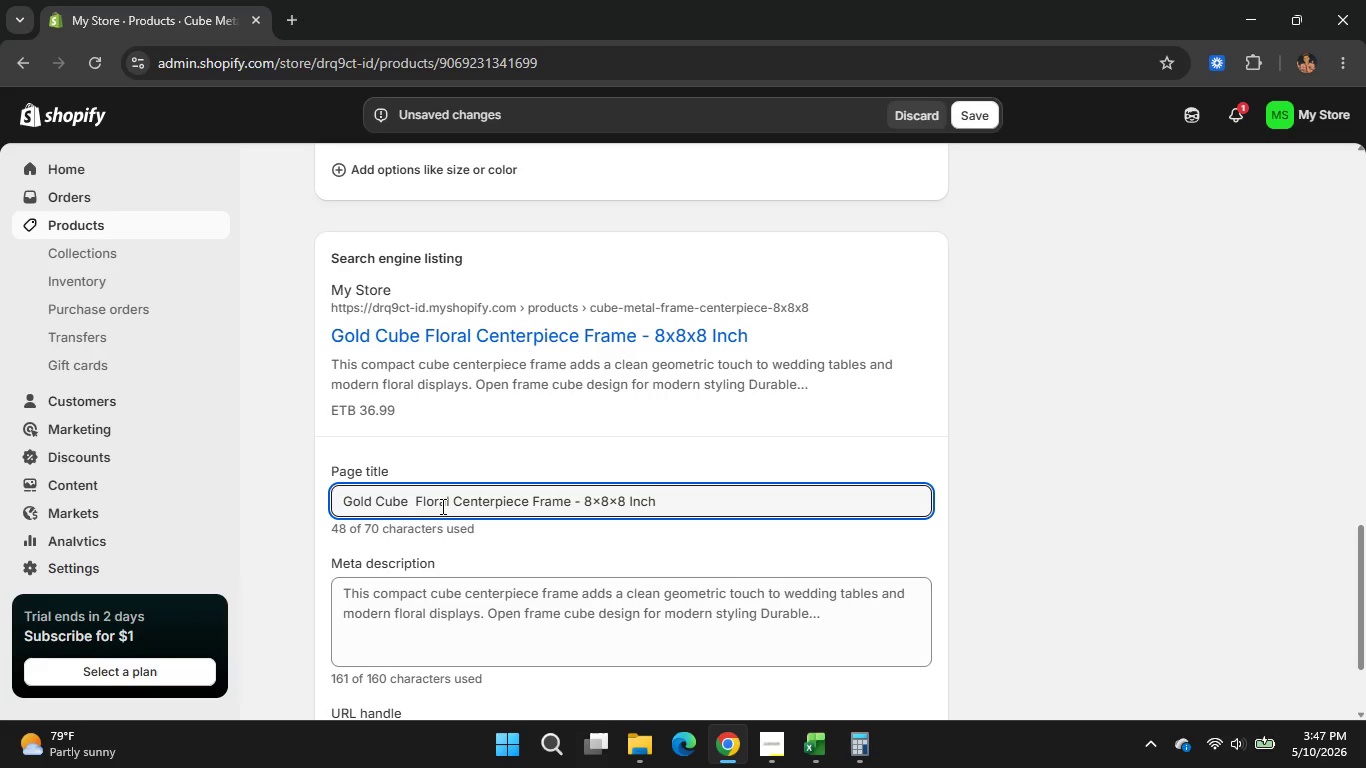 
key(Backspace)
 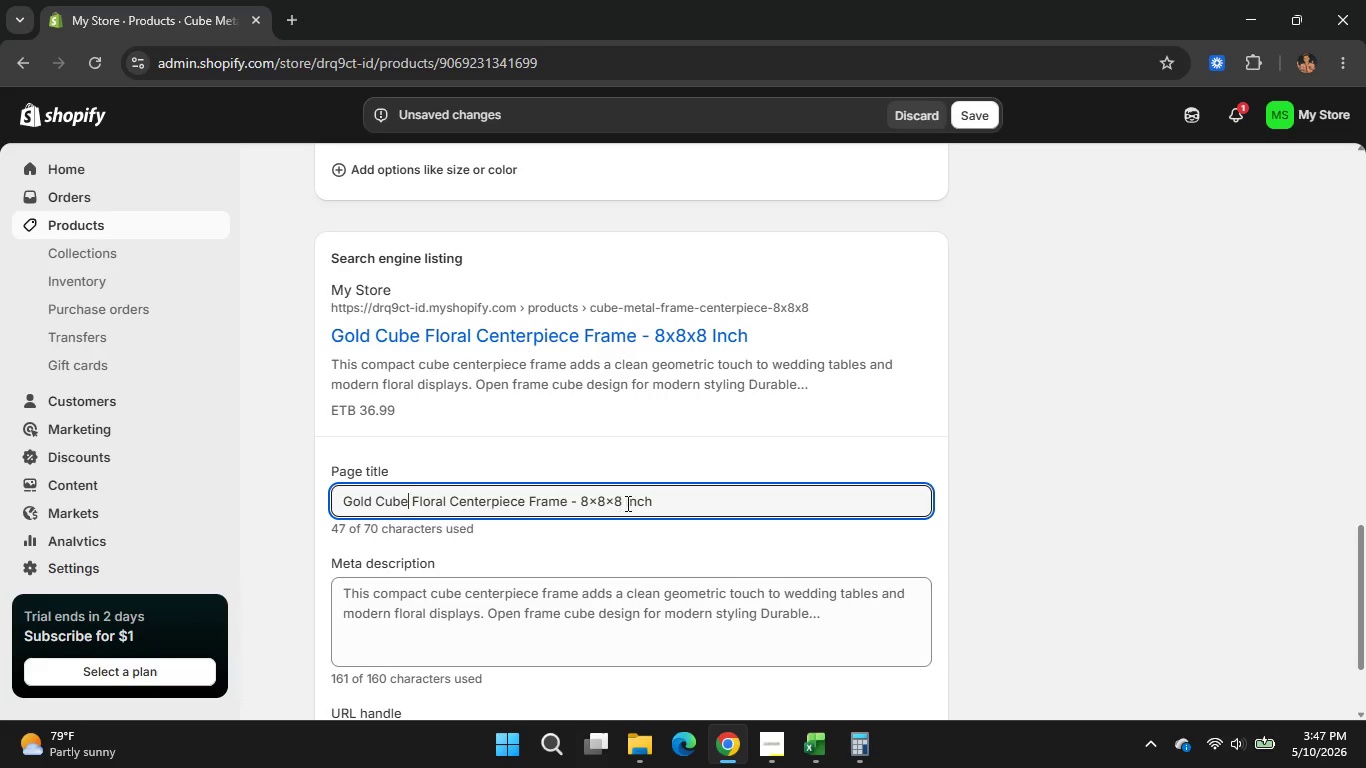 
wait(7.59)
 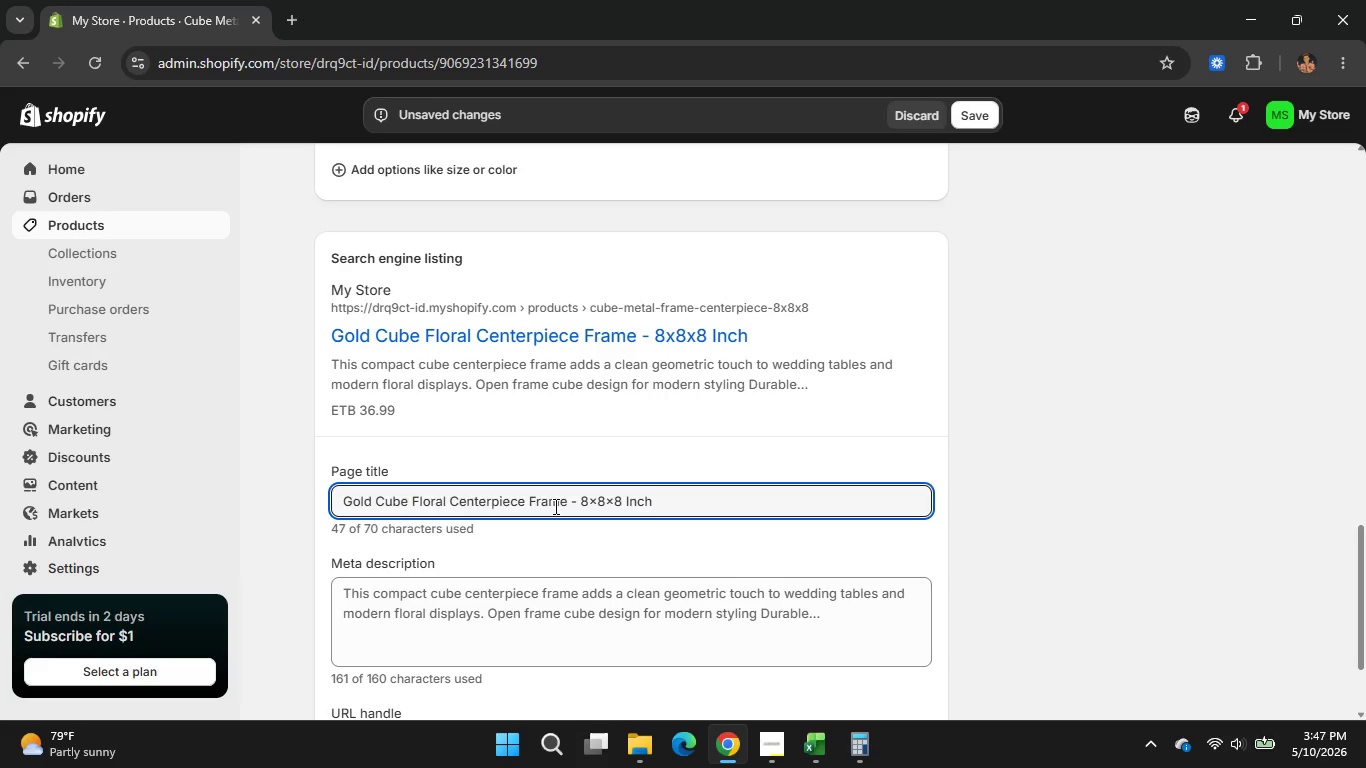 
left_click_drag(start_coordinate=[672, 494], to_coordinate=[571, 508])
 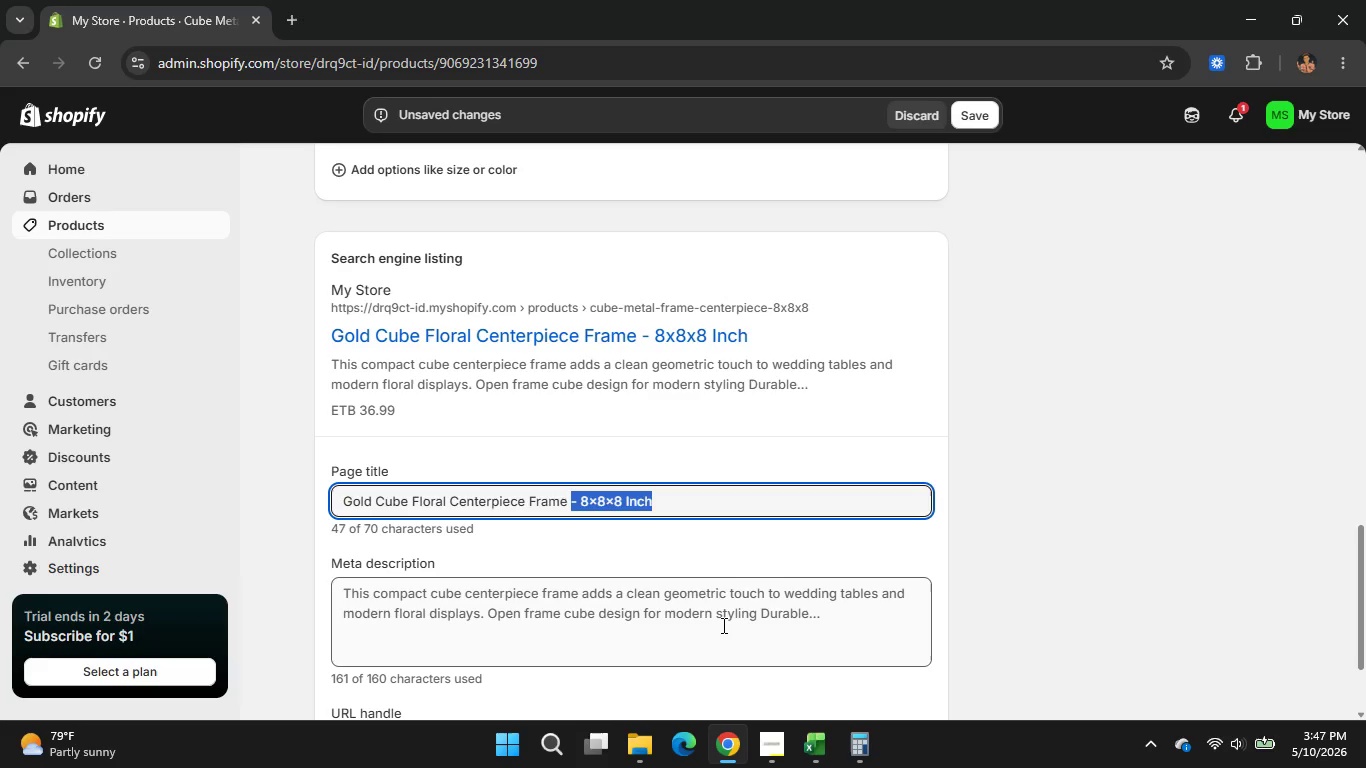 
type(for Weddings)
 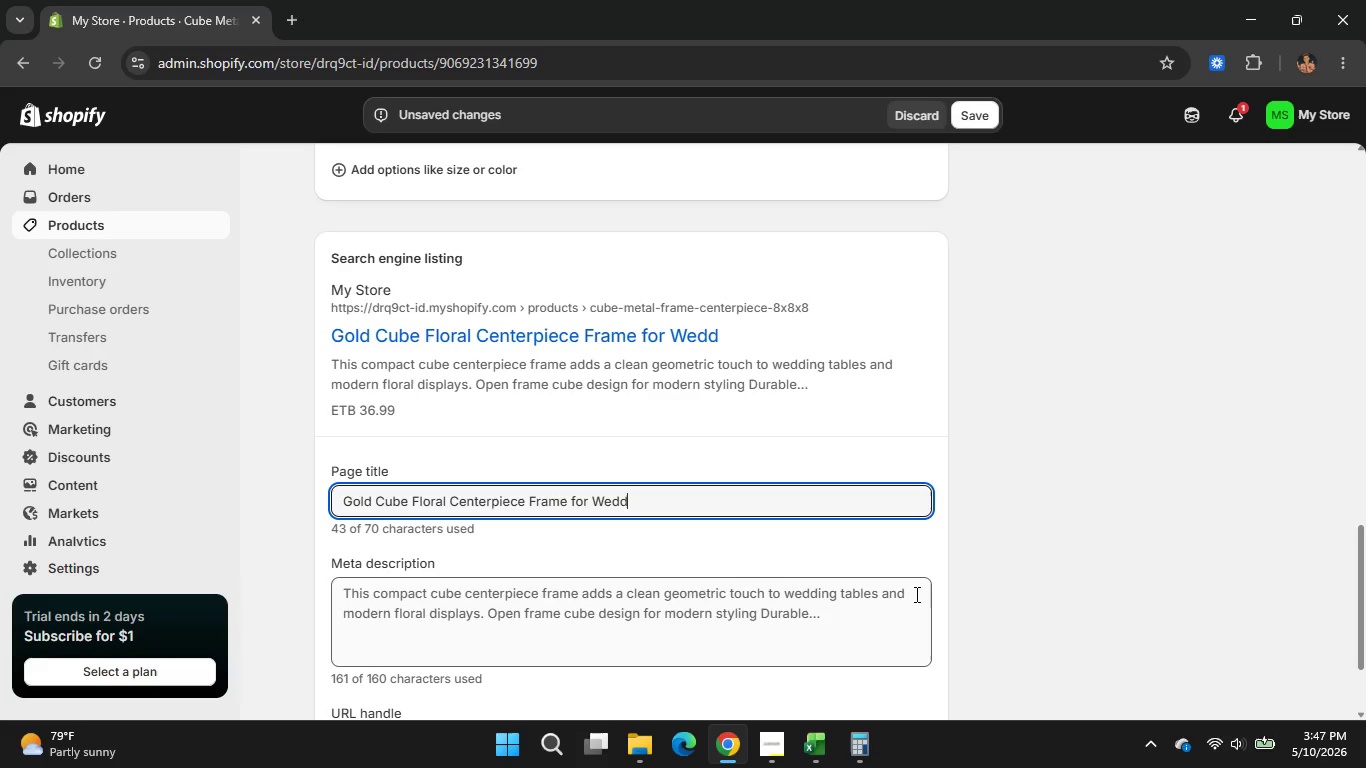 
left_click([568, 606])
 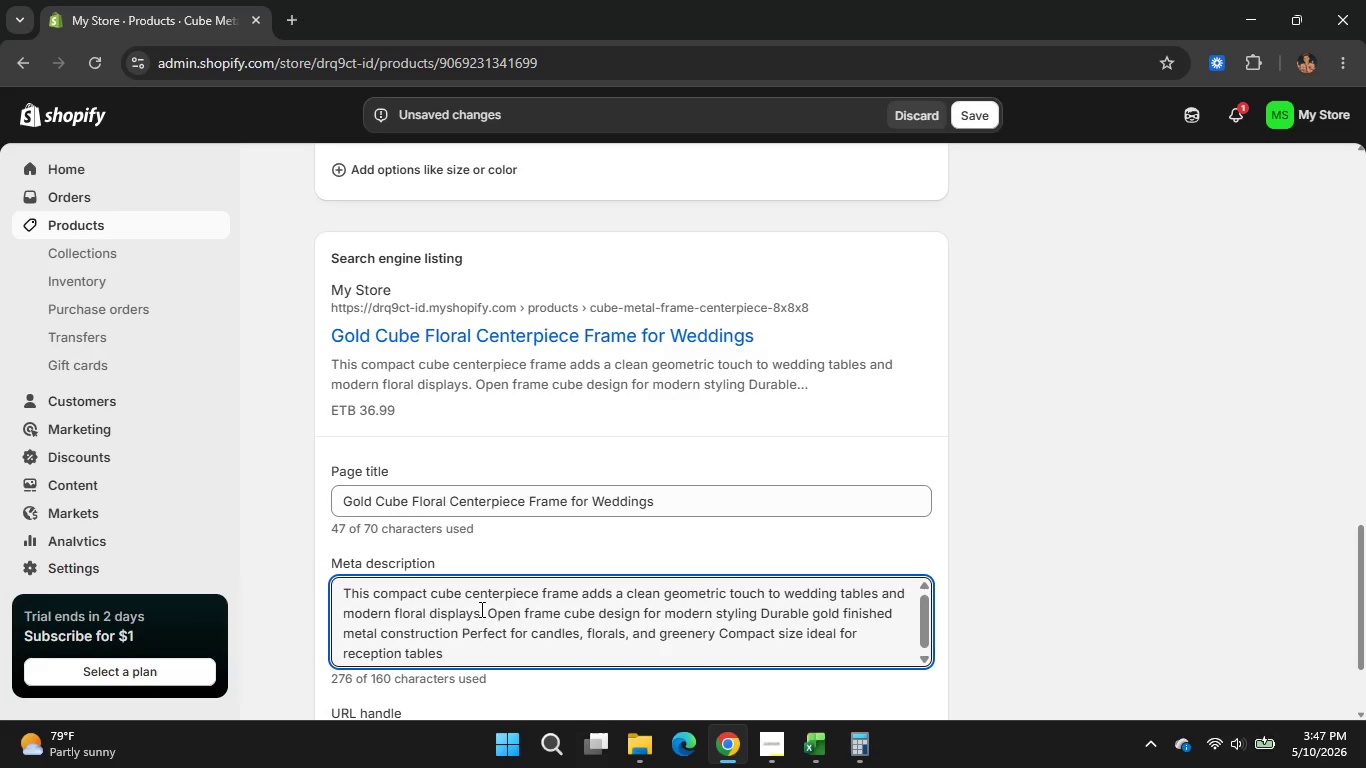 
key(Shift+A)
 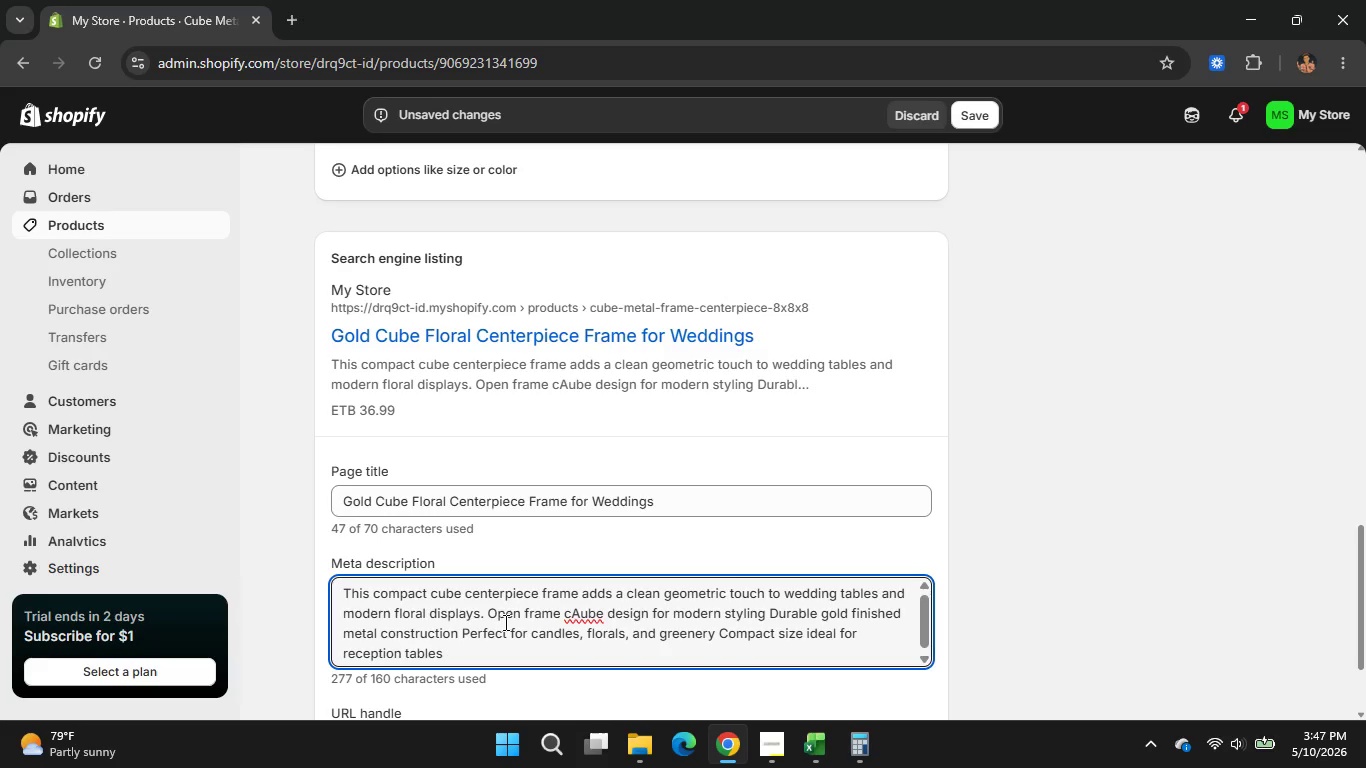 
key(Control+A)
 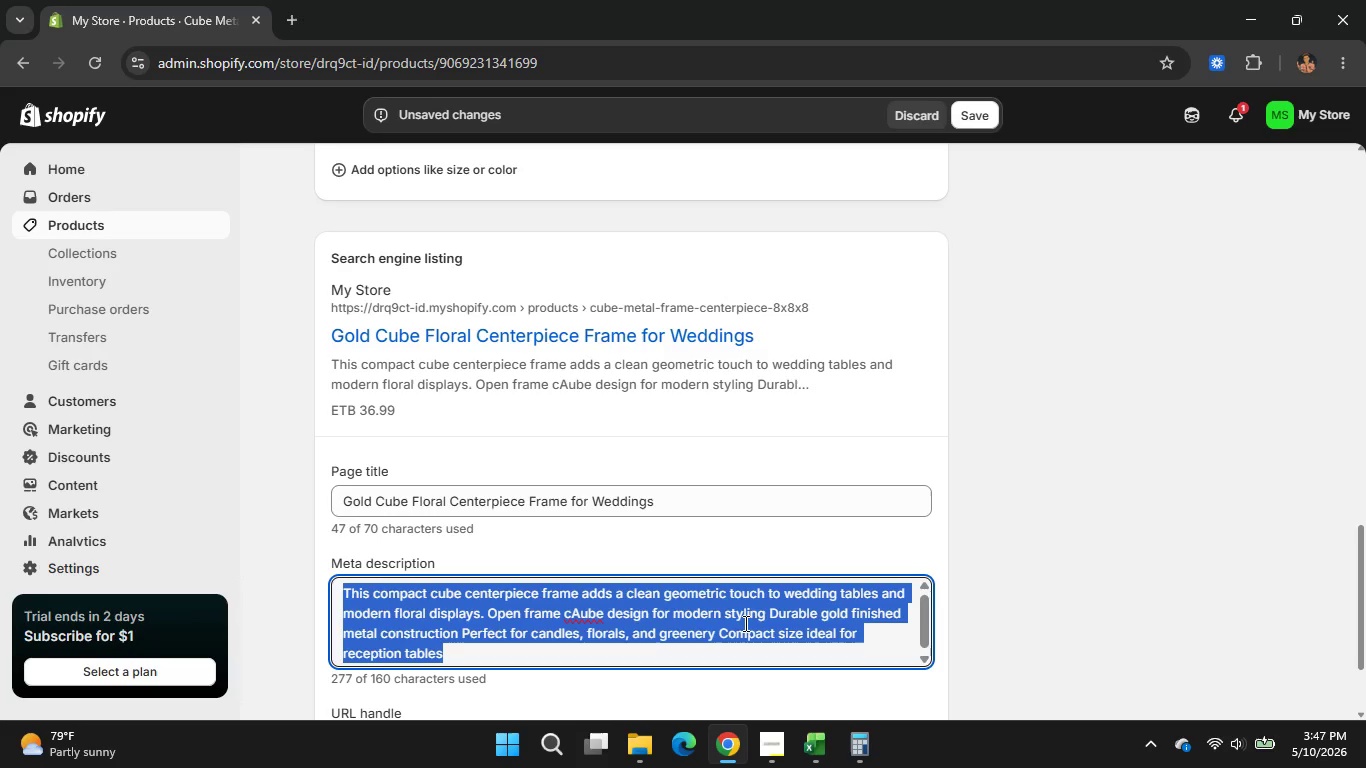 
wait(8.62)
 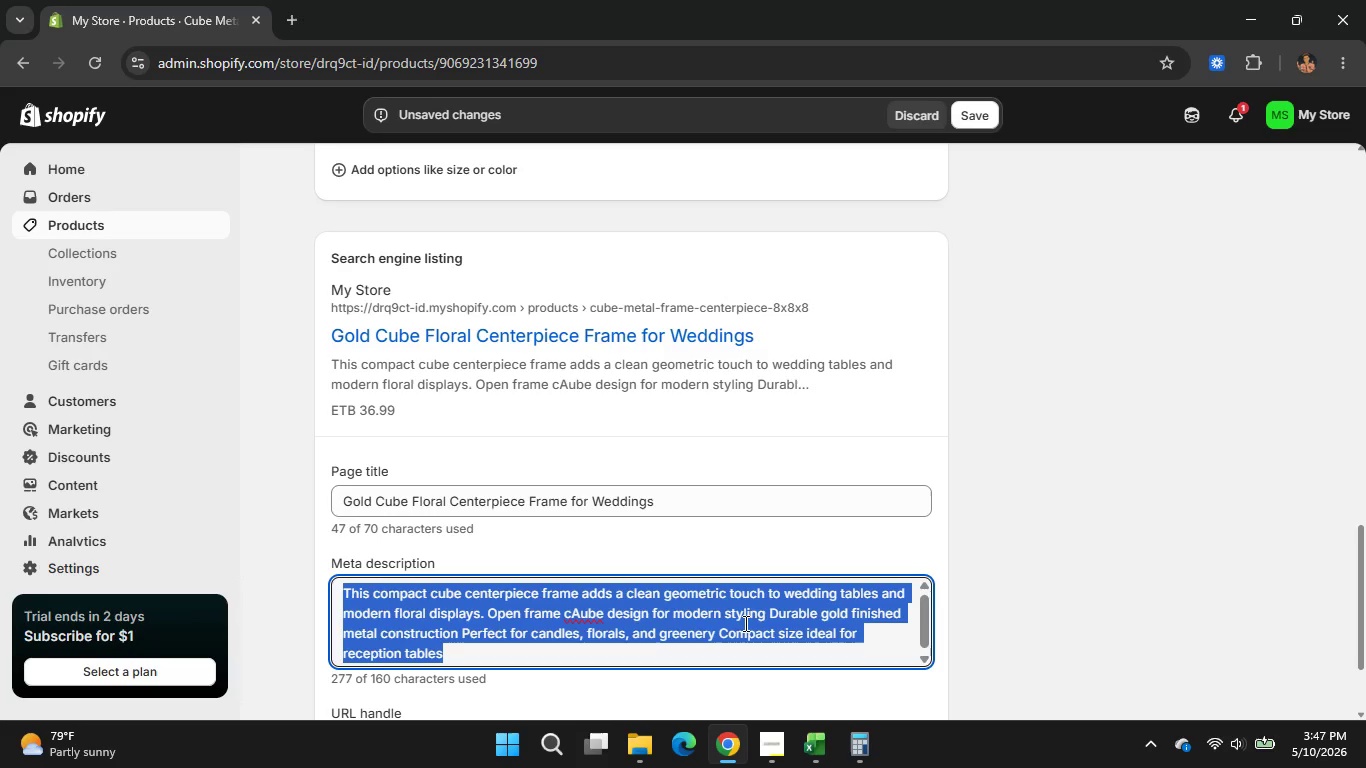 
type(Modern gold cube )
 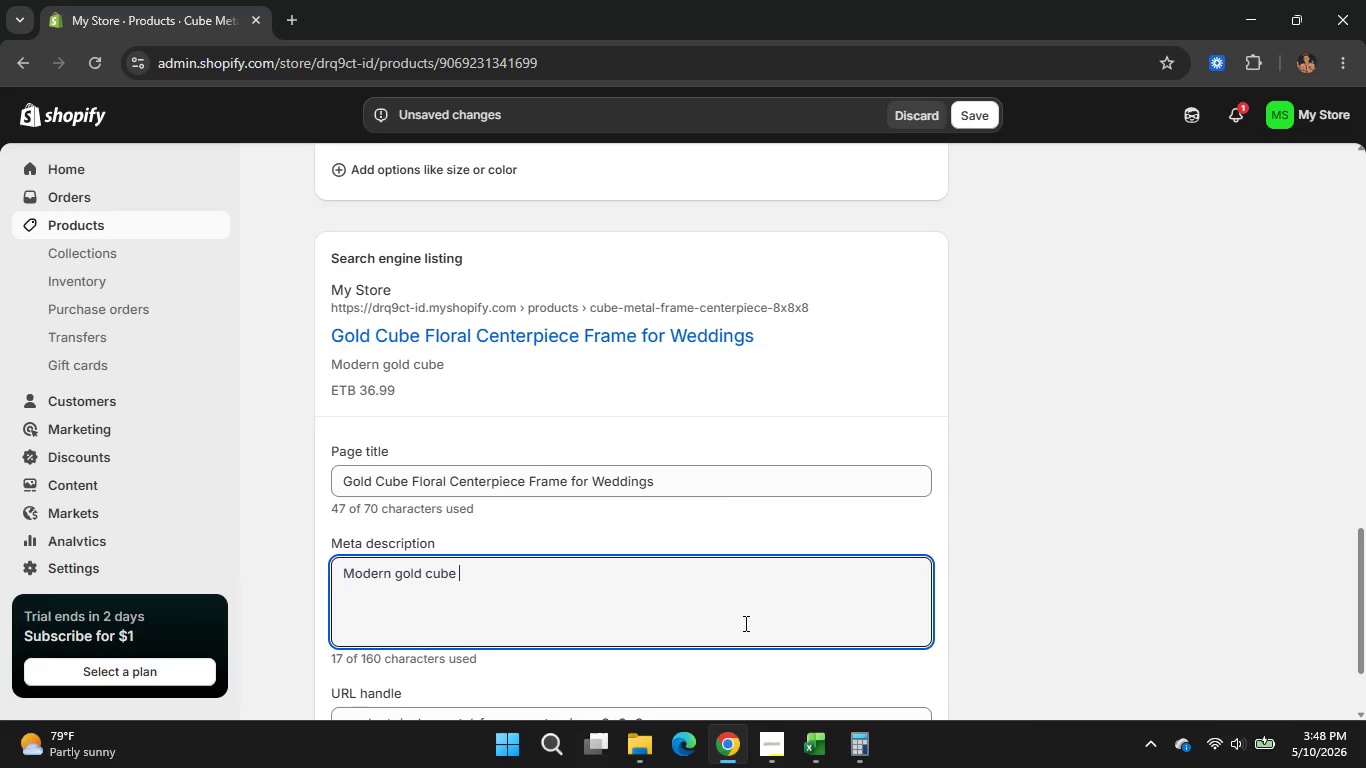 
type(centerpiece )
 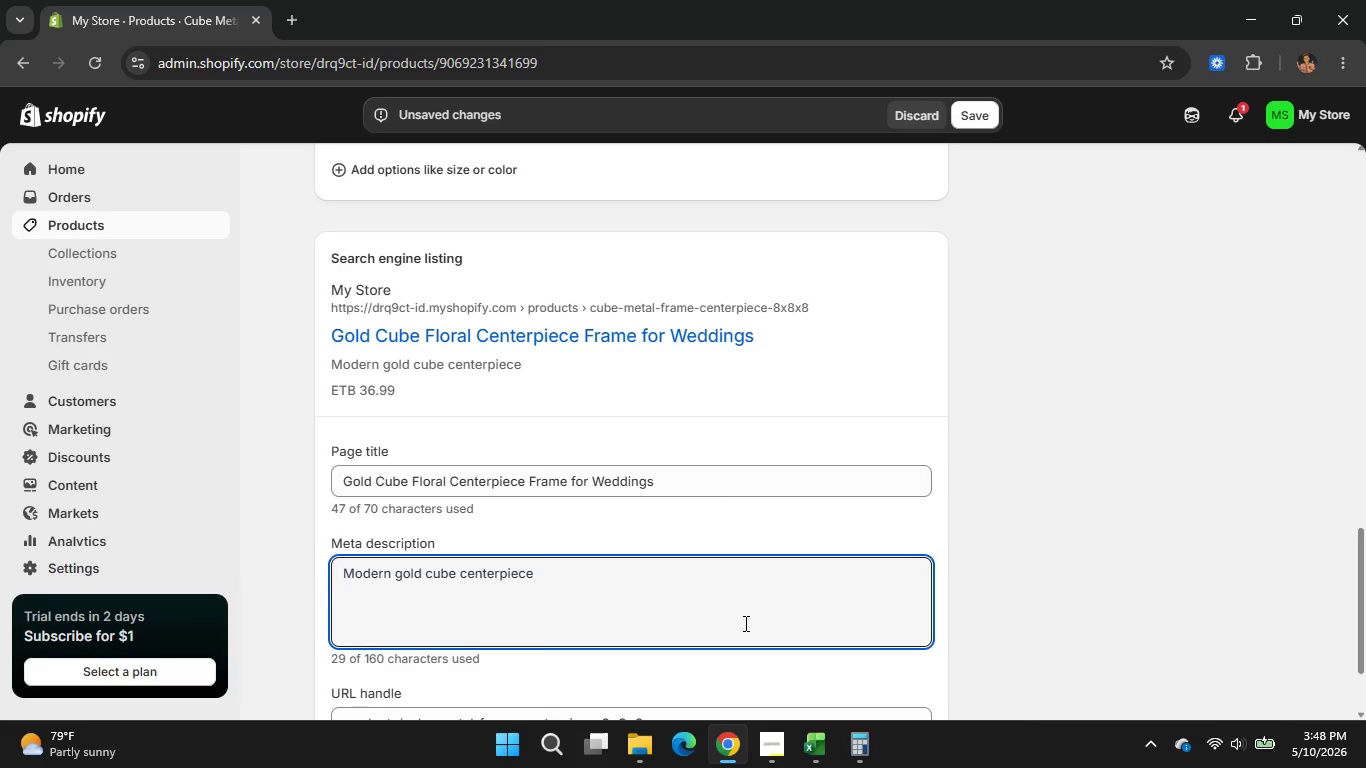 
type(frame idw)
key(Backspace)
type(eal for )
 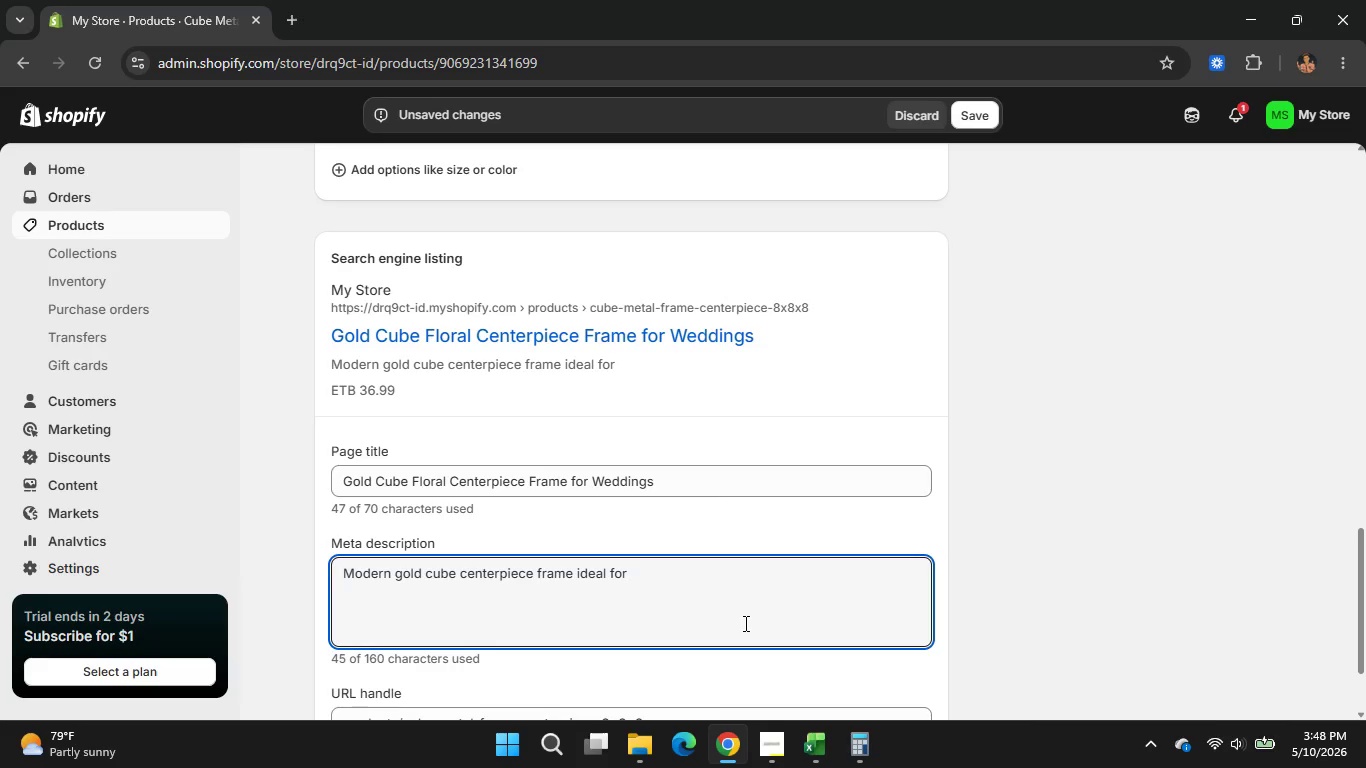 
type(wedding table )
 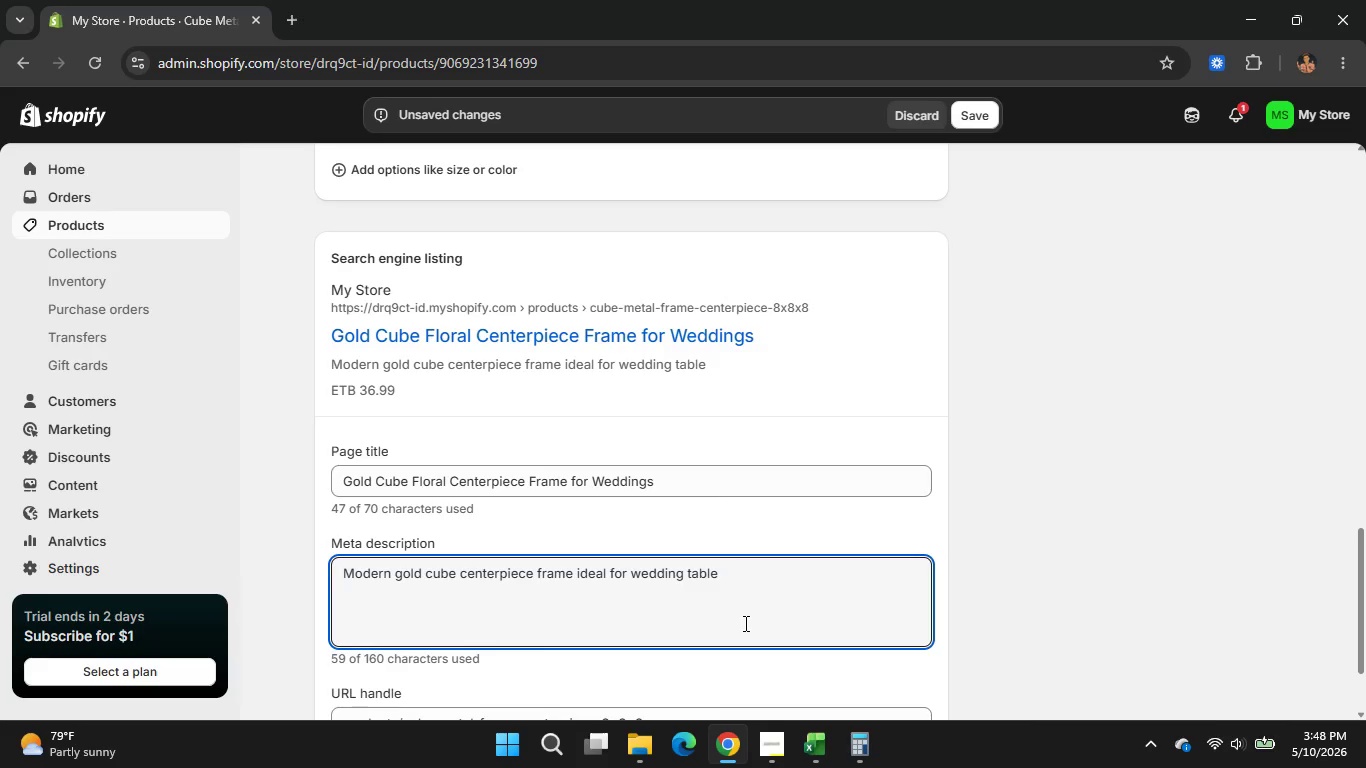 
wait(5.28)
 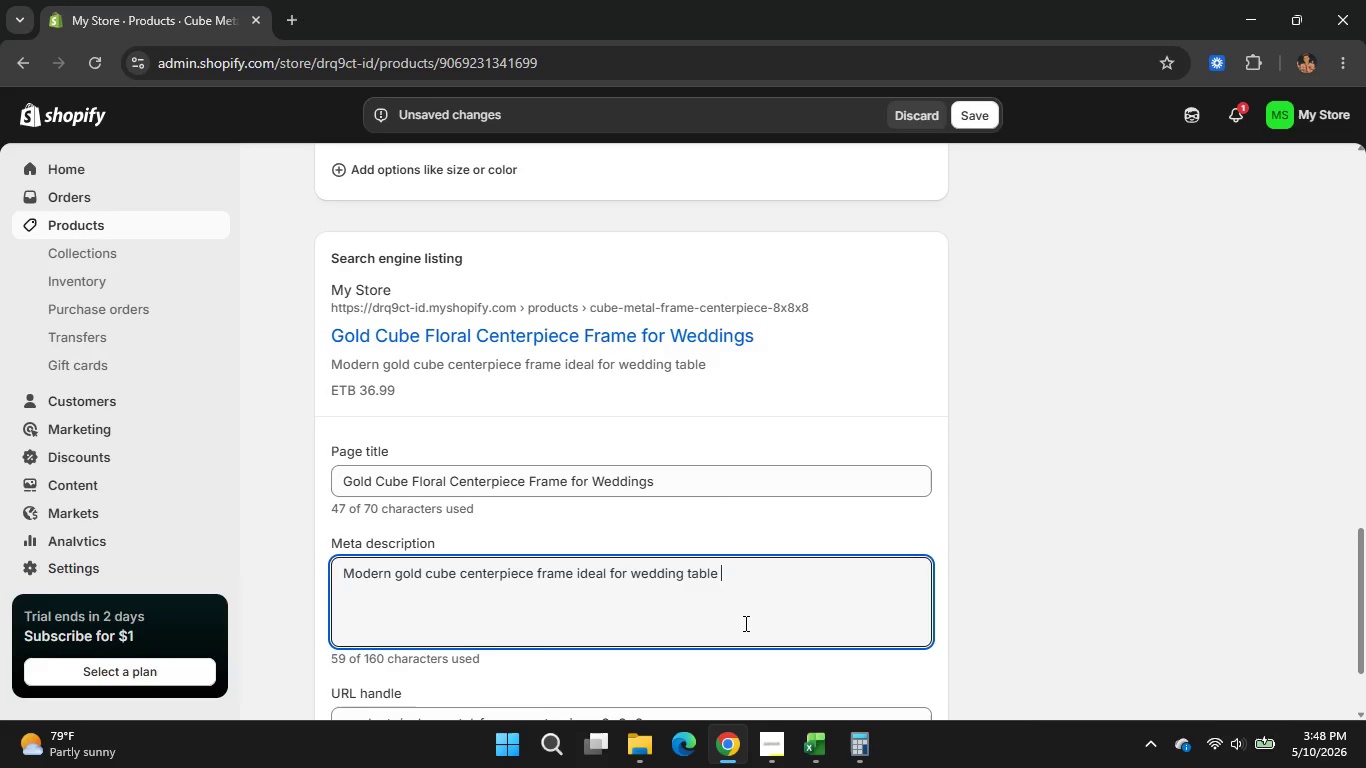 
type(decor, )
 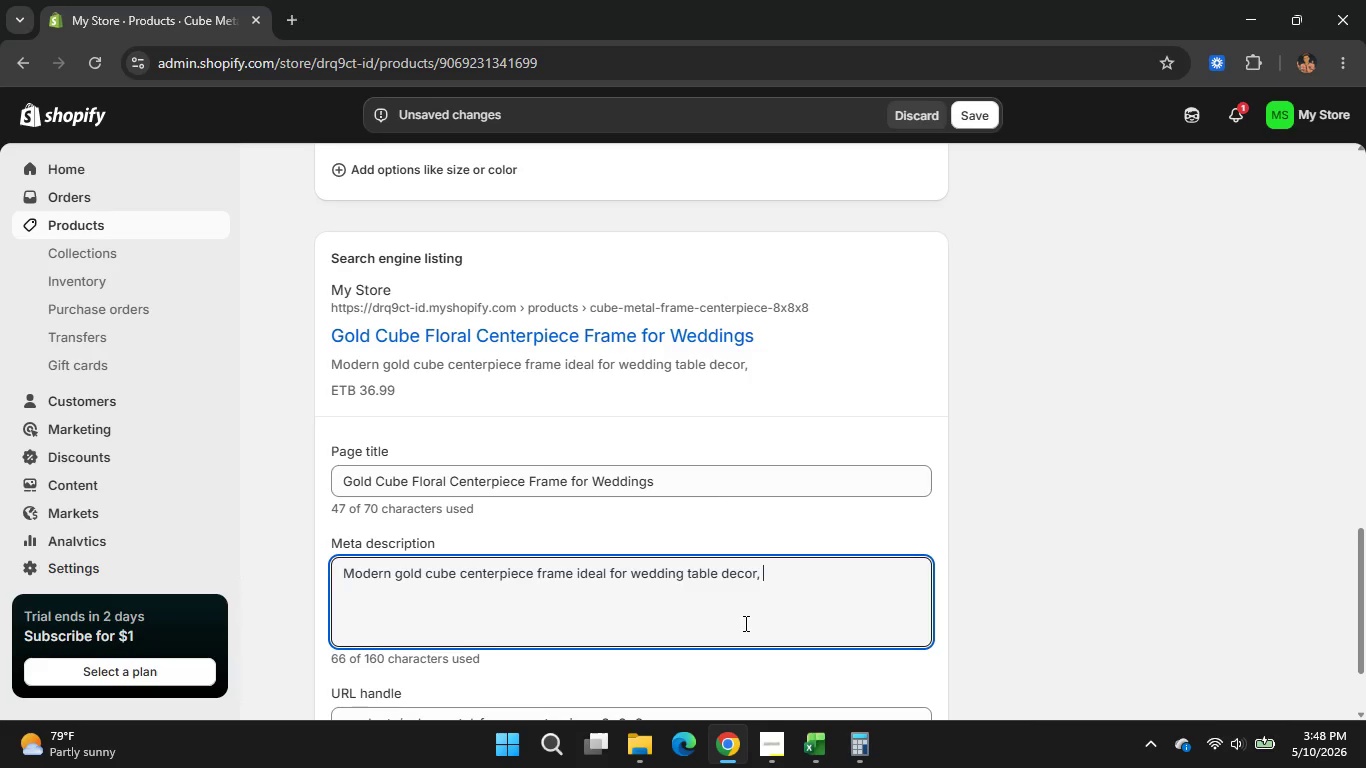 
type(floral )
 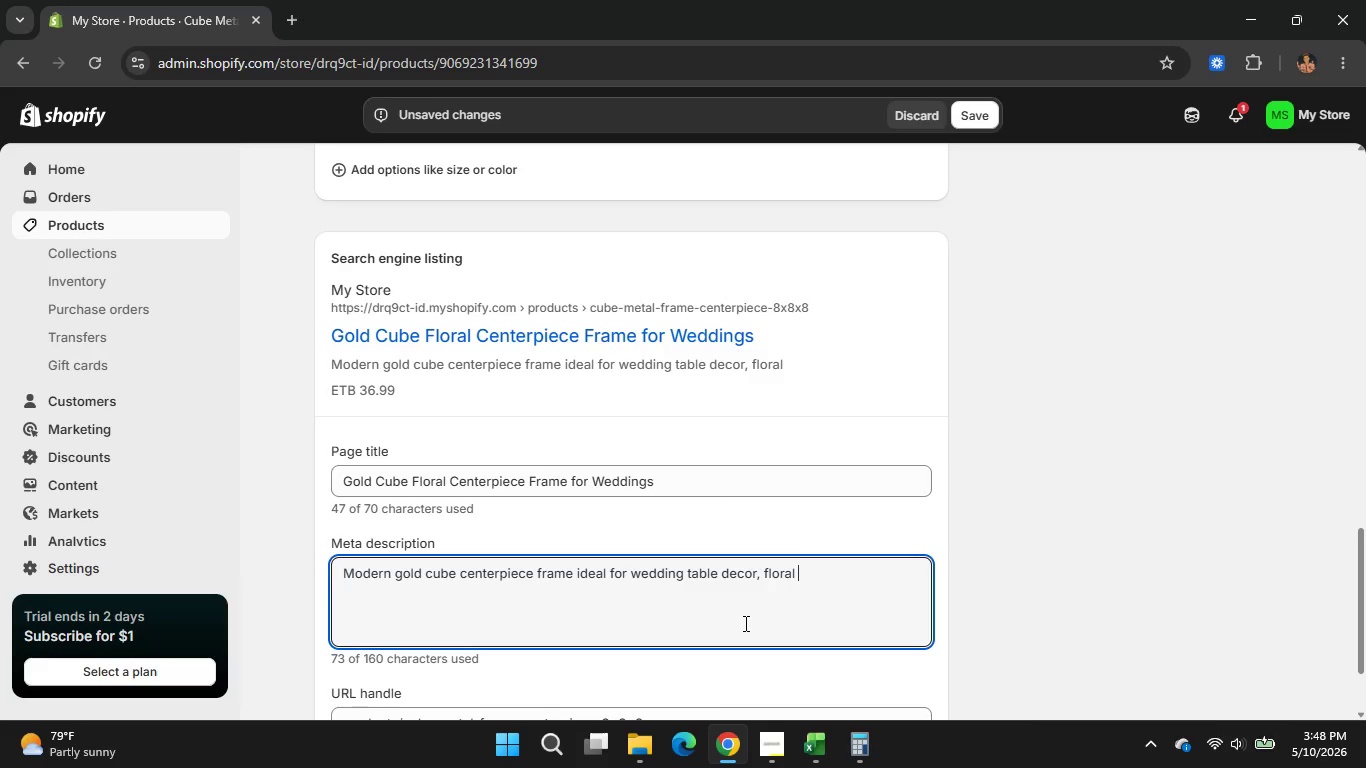 
type(styling)
 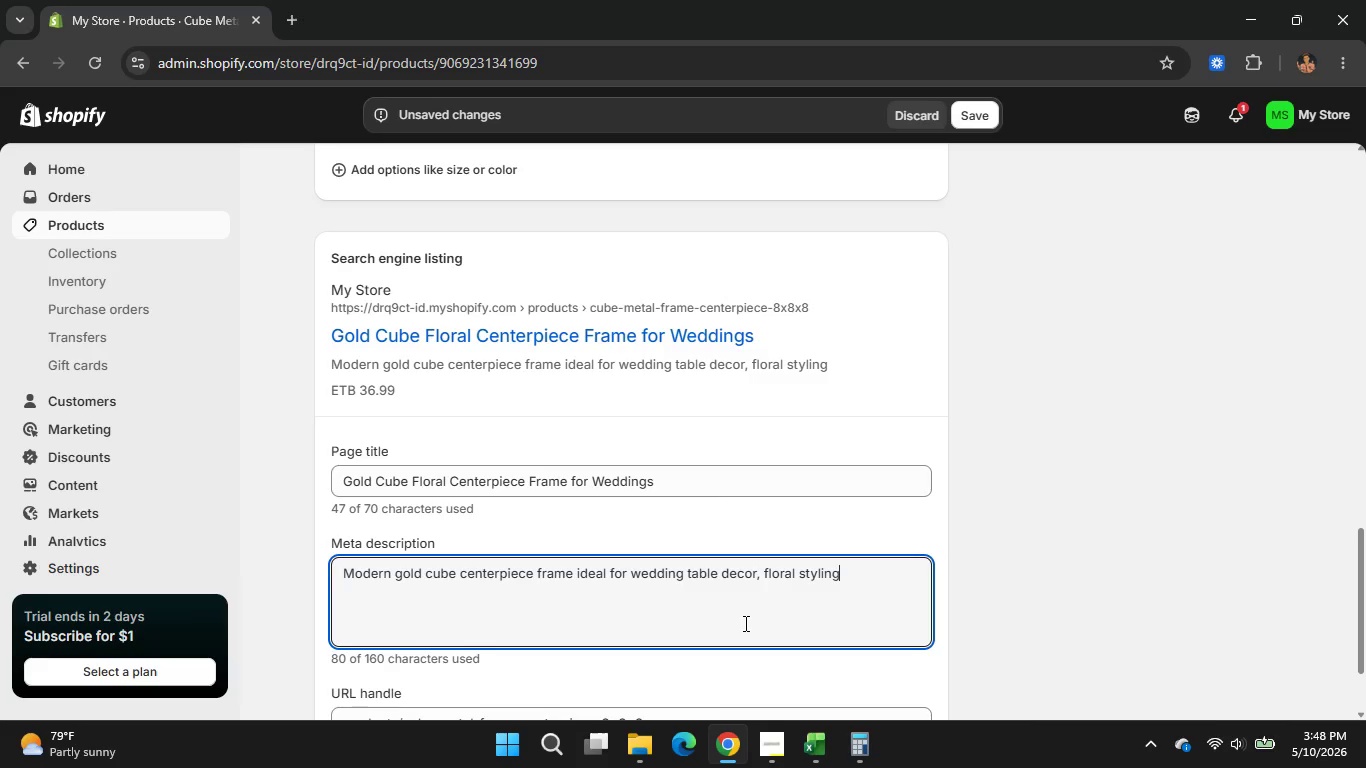 
type(, and geometric displays)
 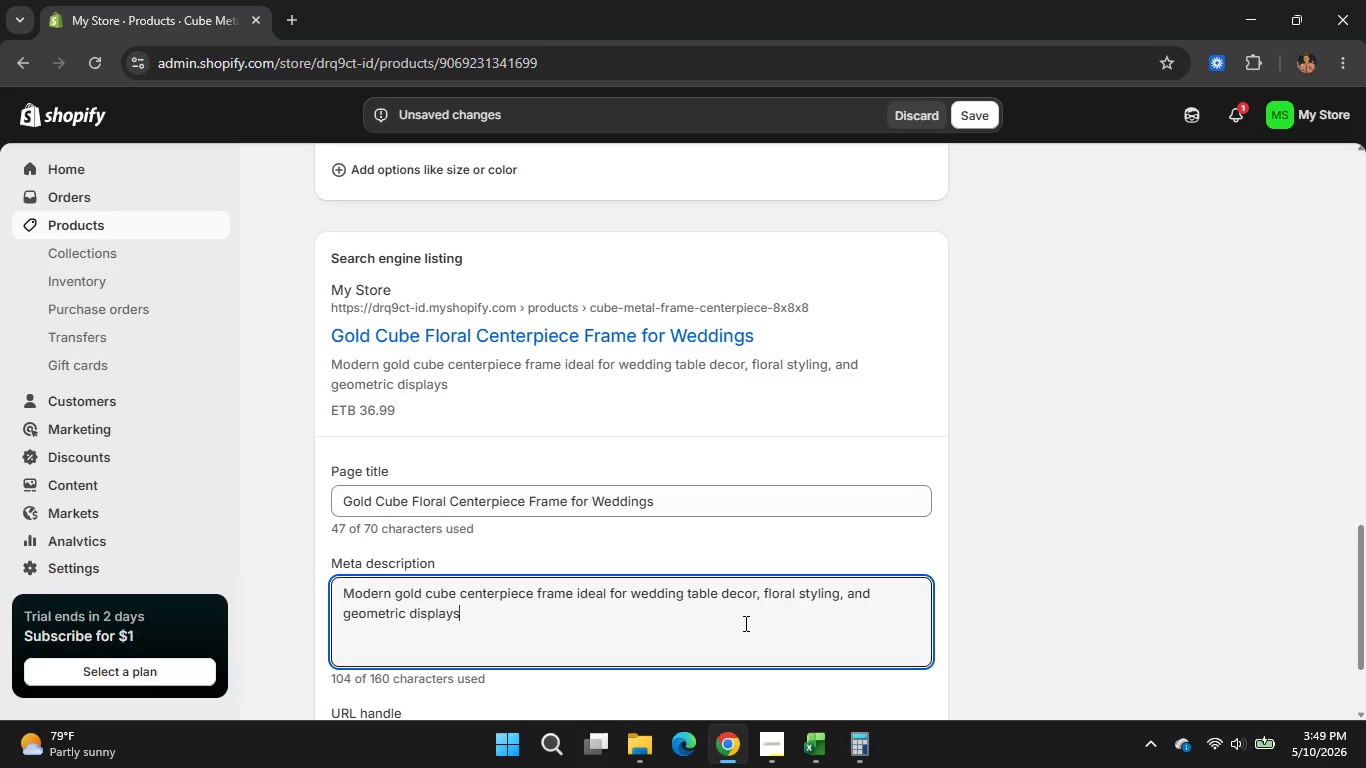 
wait(12.83)
 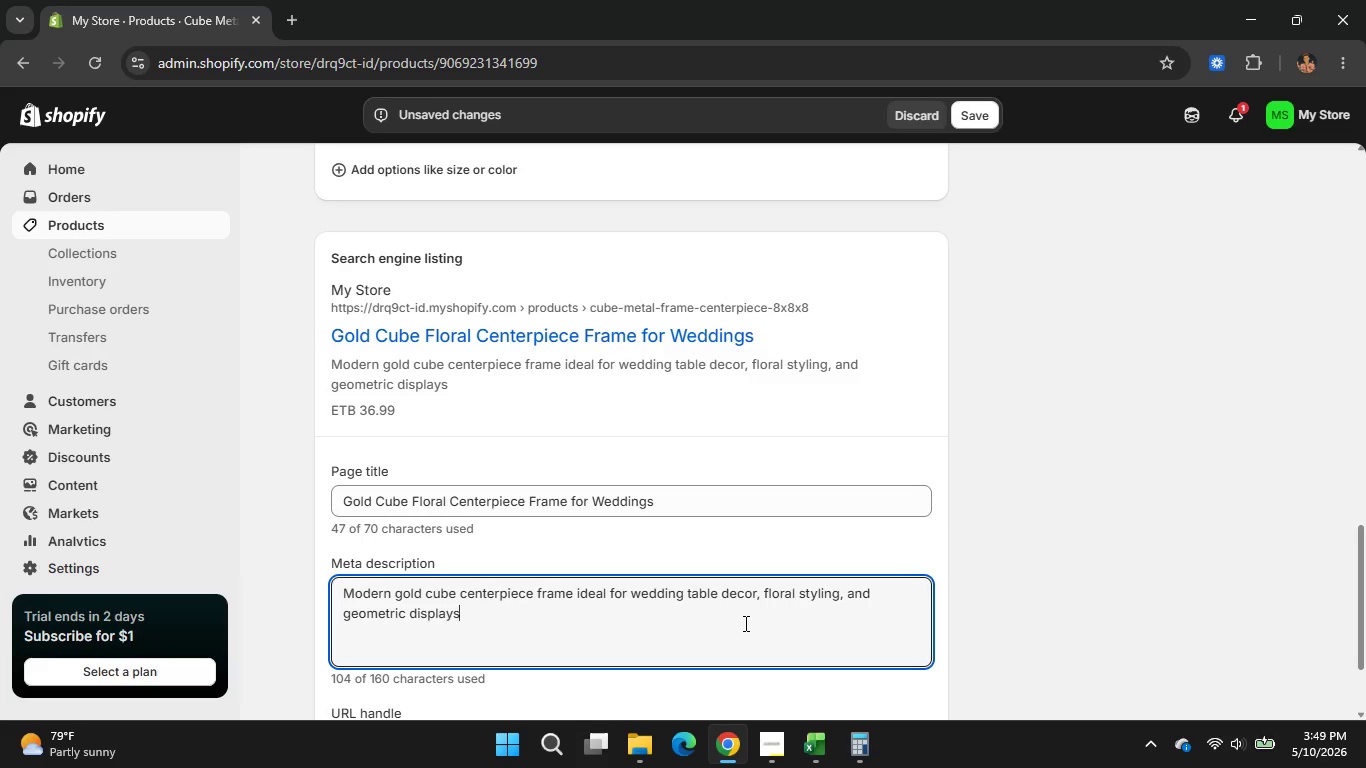 
key(Period)
 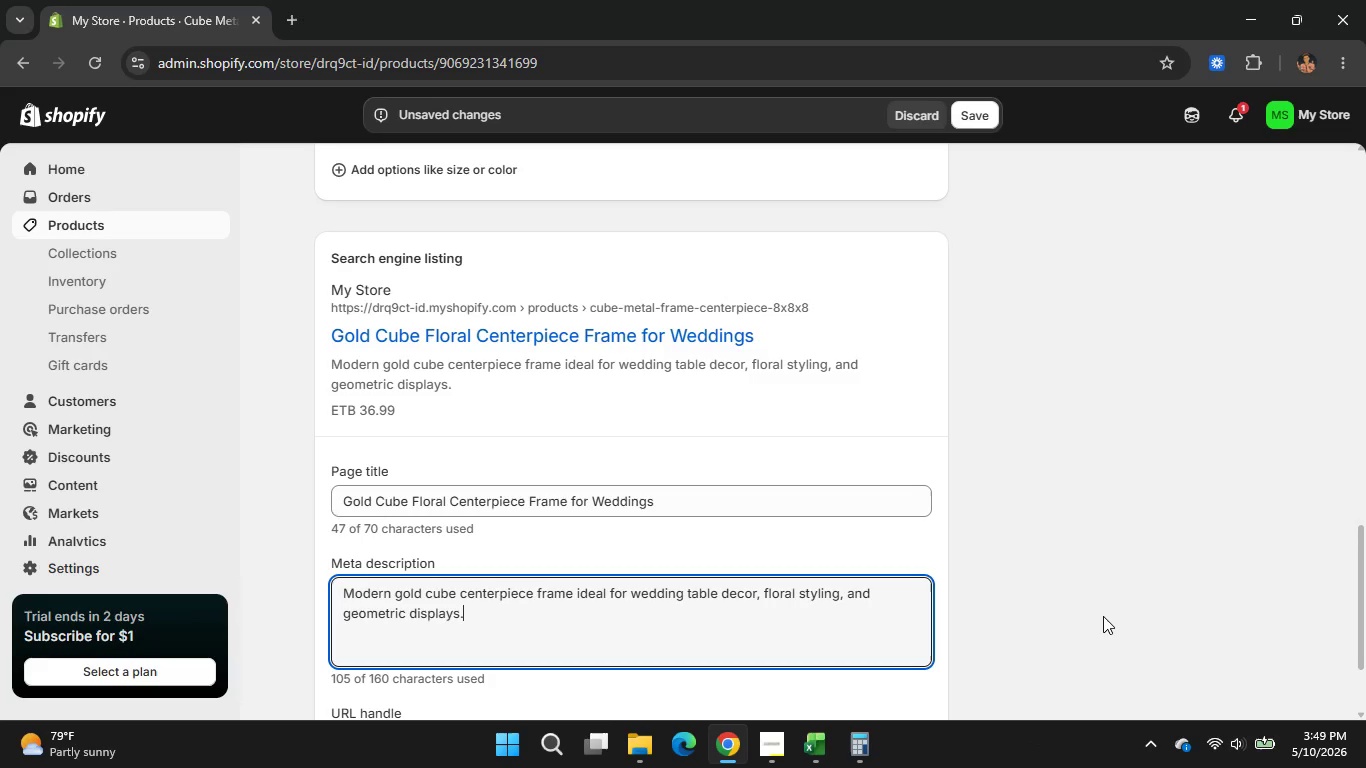 
left_click([1104, 582])
 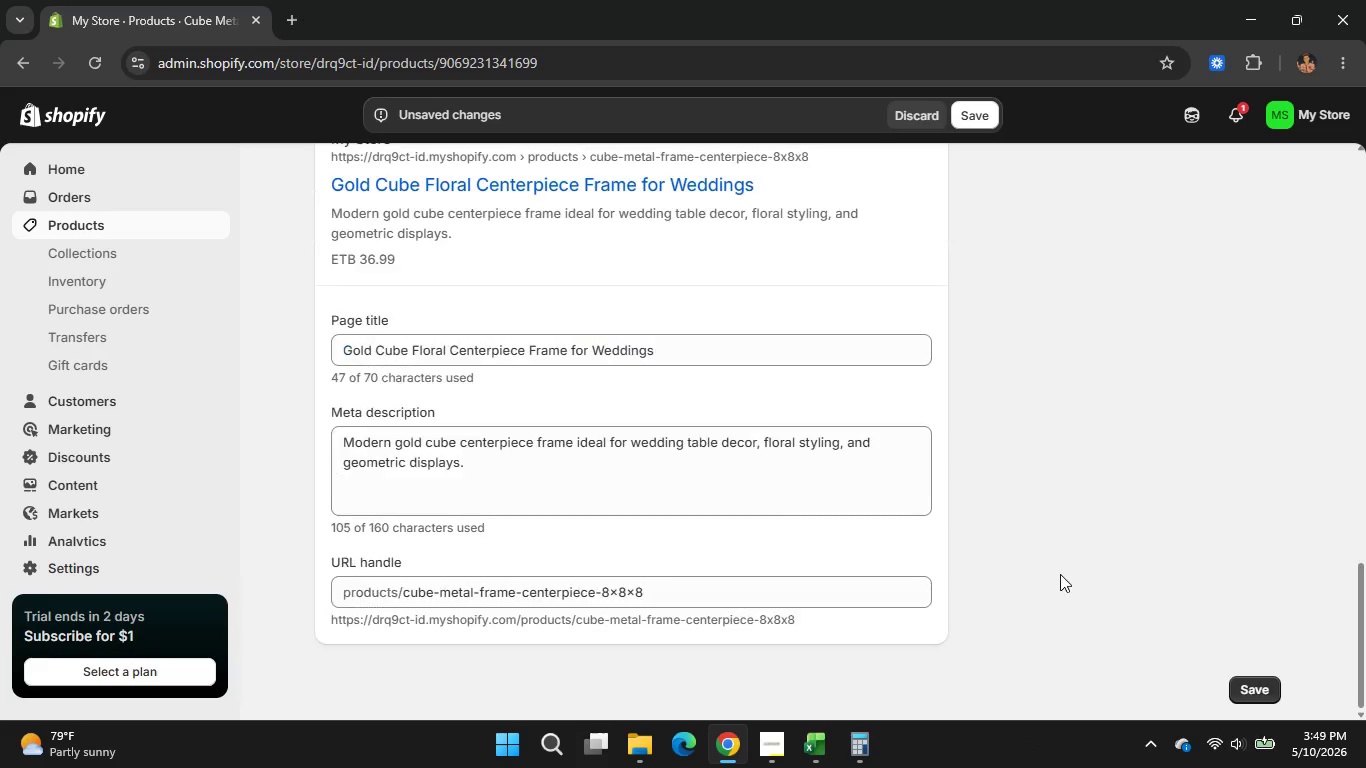 
scroll: coordinate [1060, 574], scroll_direction: down, amount: 4.0
 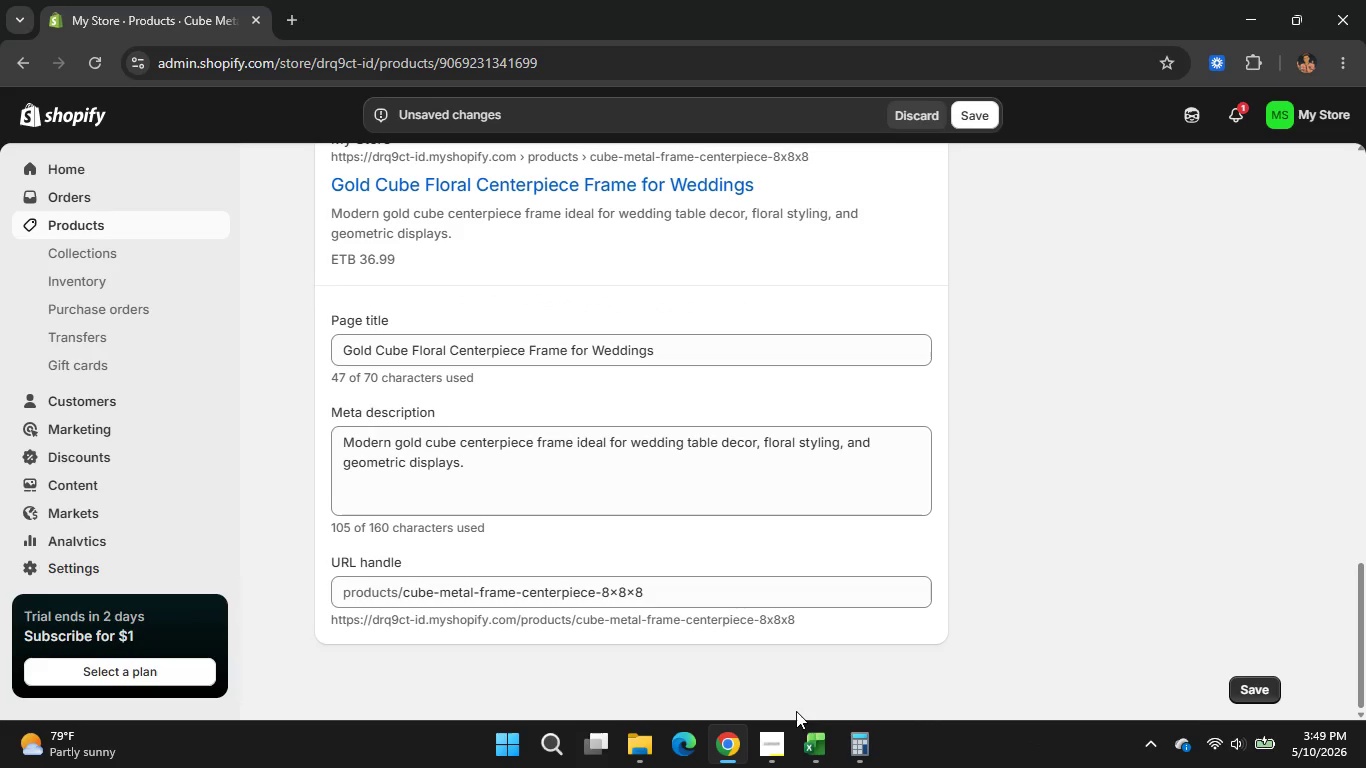 
left_click([771, 755])
 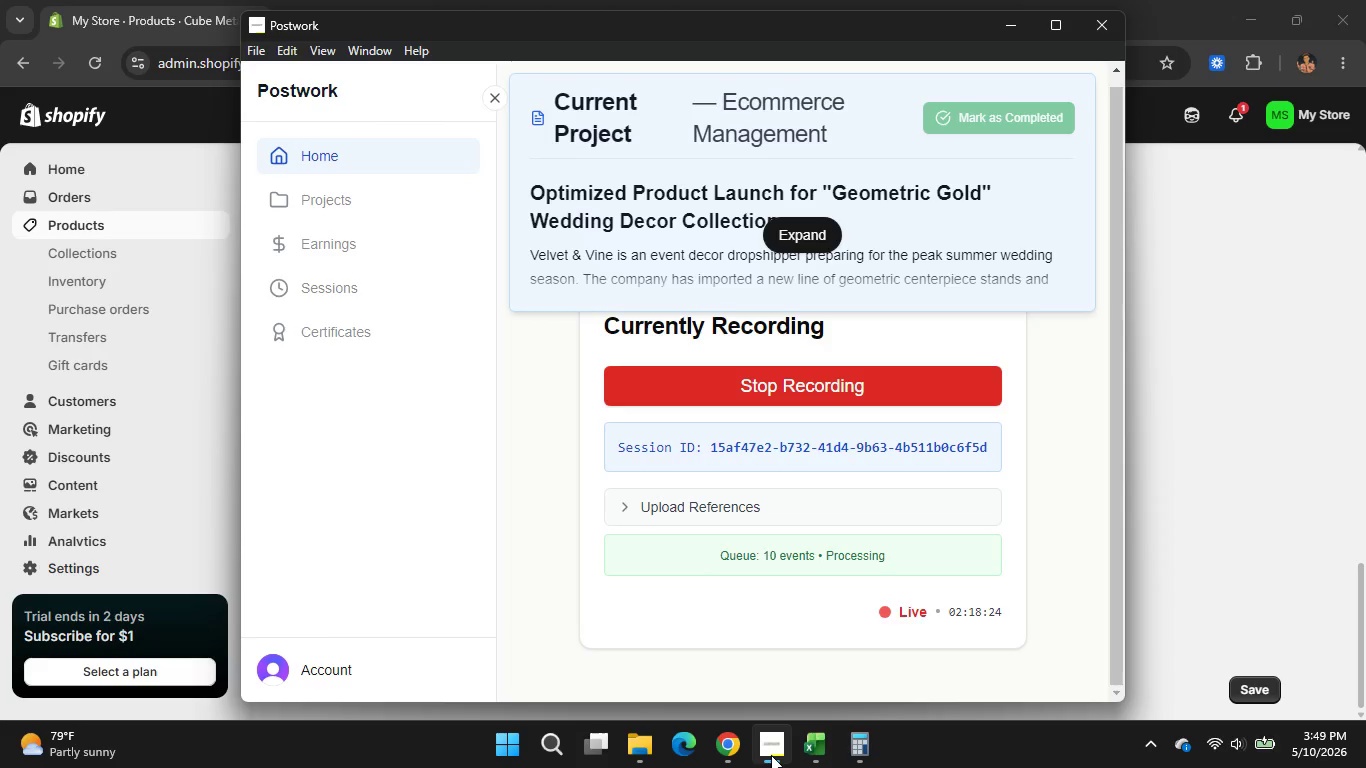 
left_click([771, 755])
 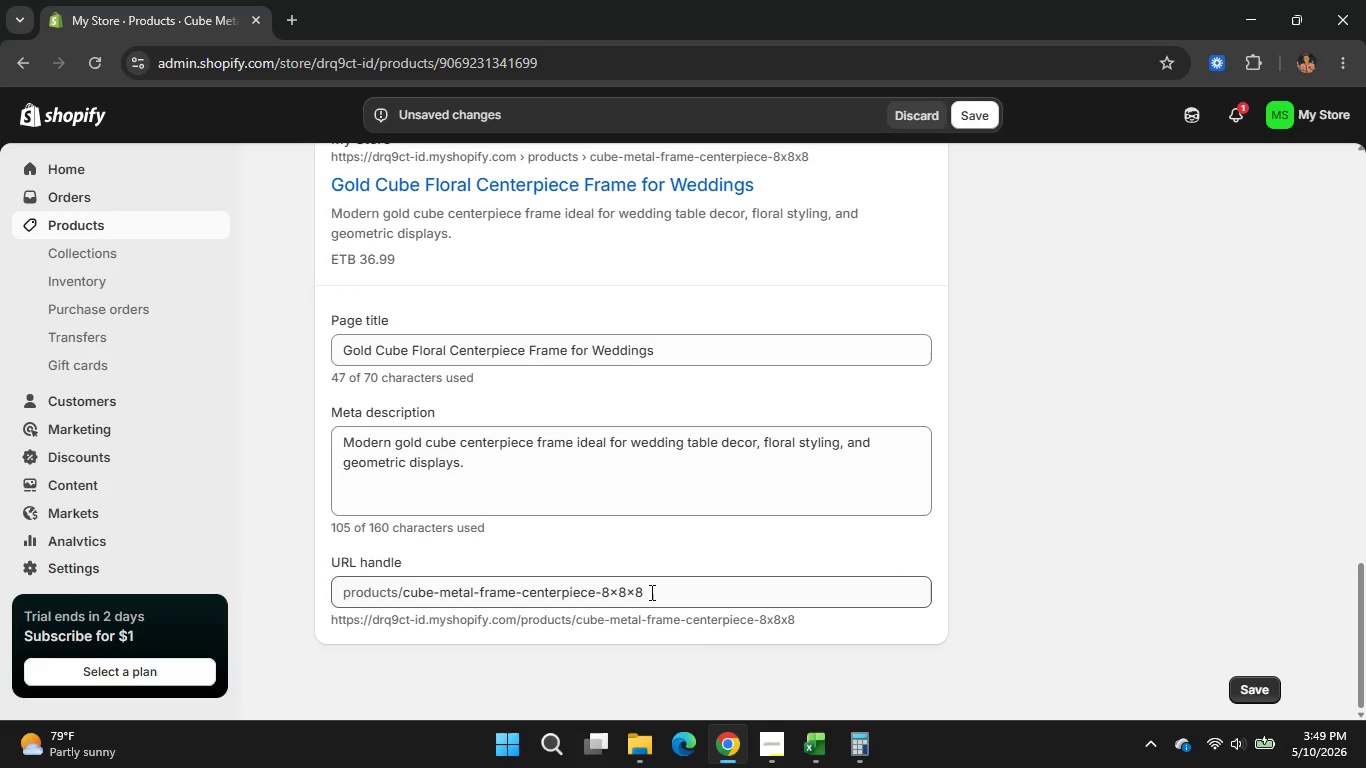 
wait(6.52)
 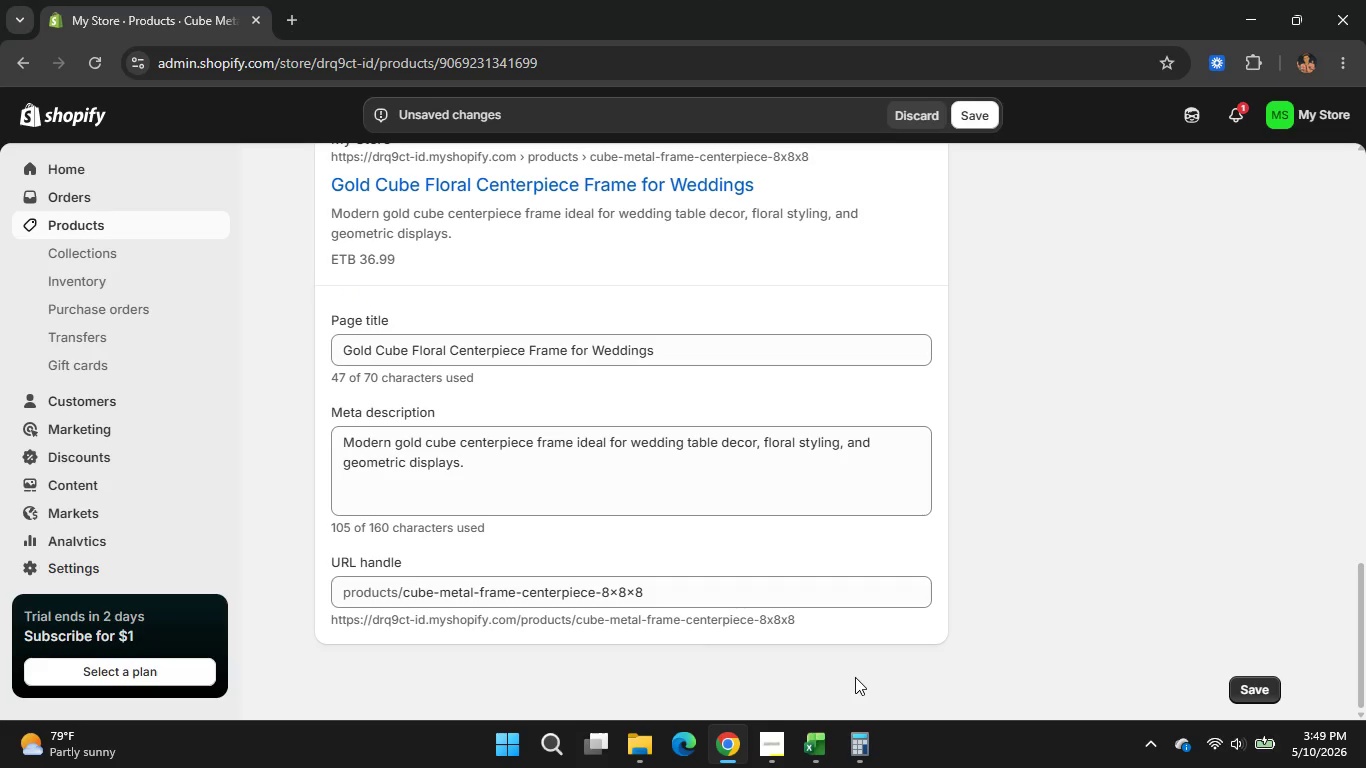 
left_click_drag(start_coordinate=[650, 592], to_coordinate=[596, 597])
 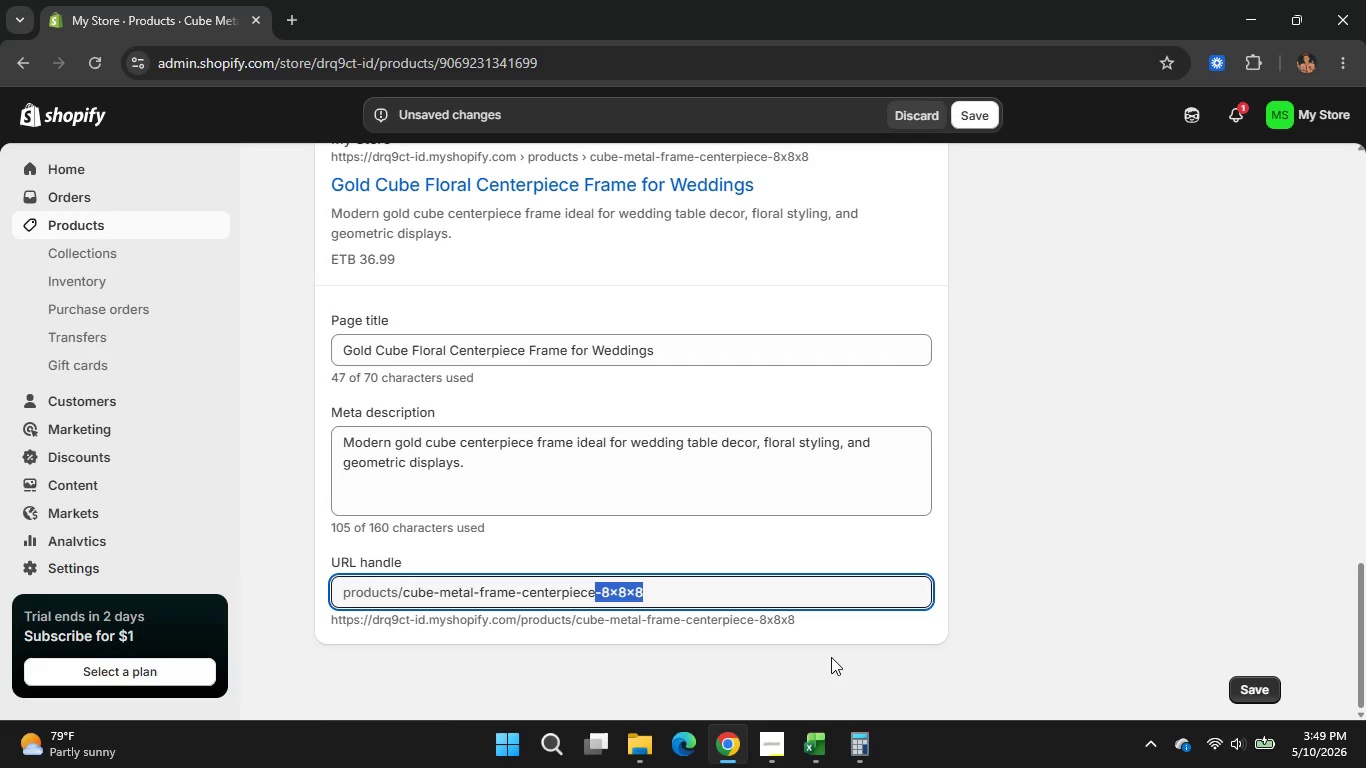 
key(Backspace)
 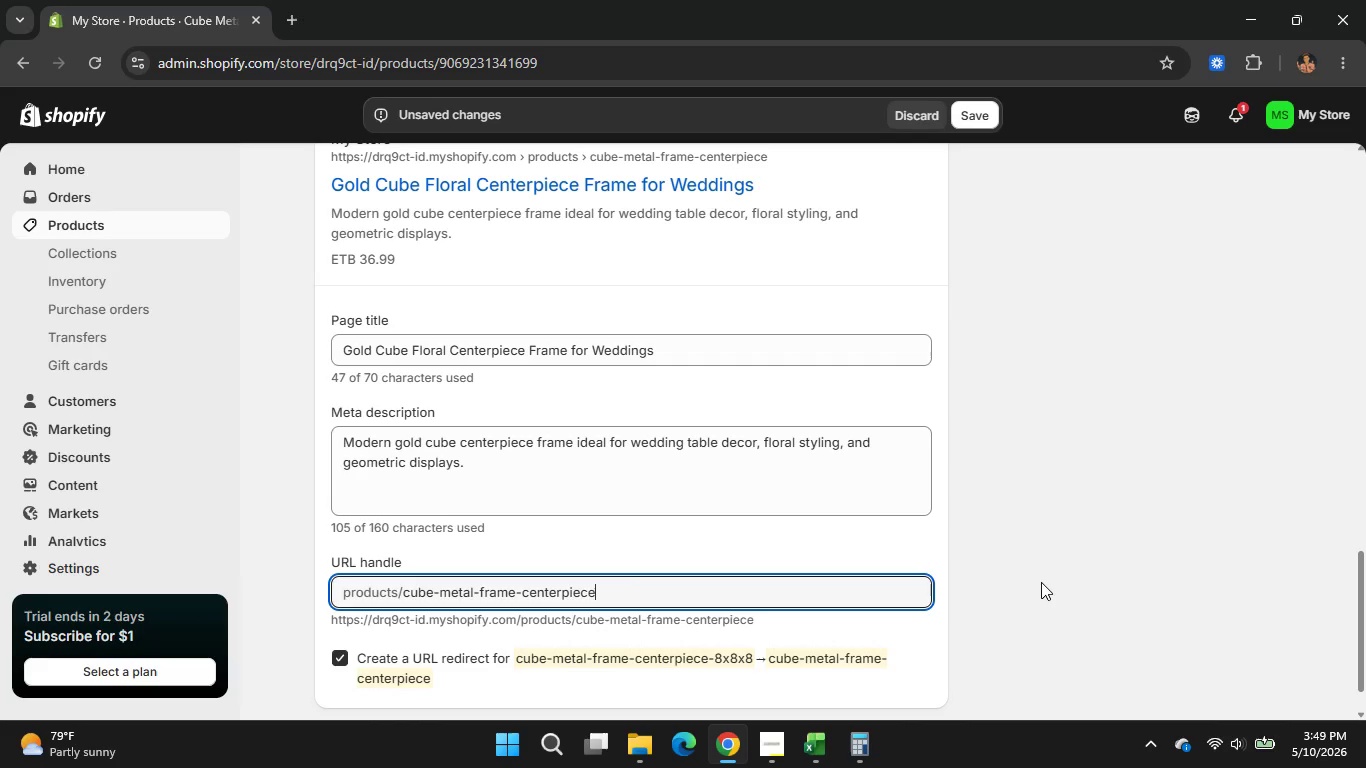 
left_click([1041, 582])
 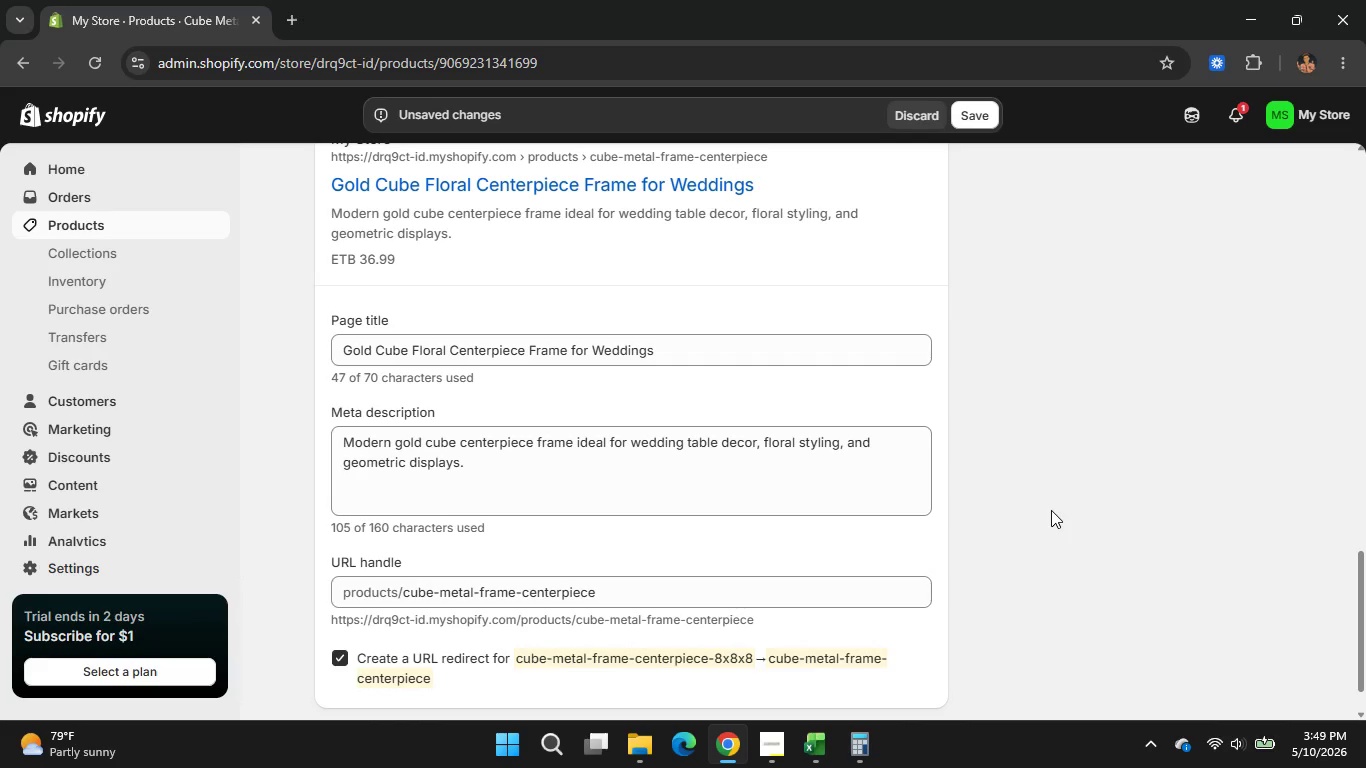 
wait(6.36)
 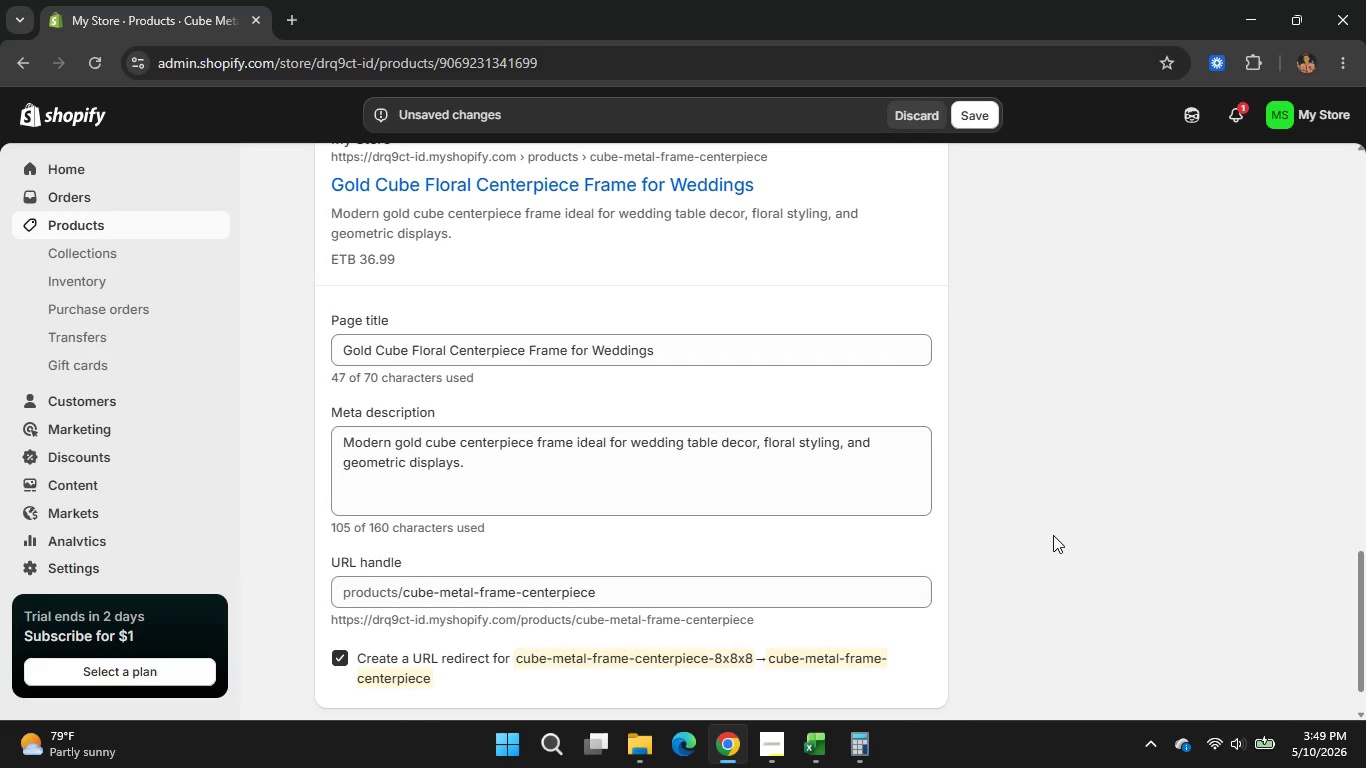 
scroll: coordinate [1051, 538], scroll_direction: up, amount: 4.0
 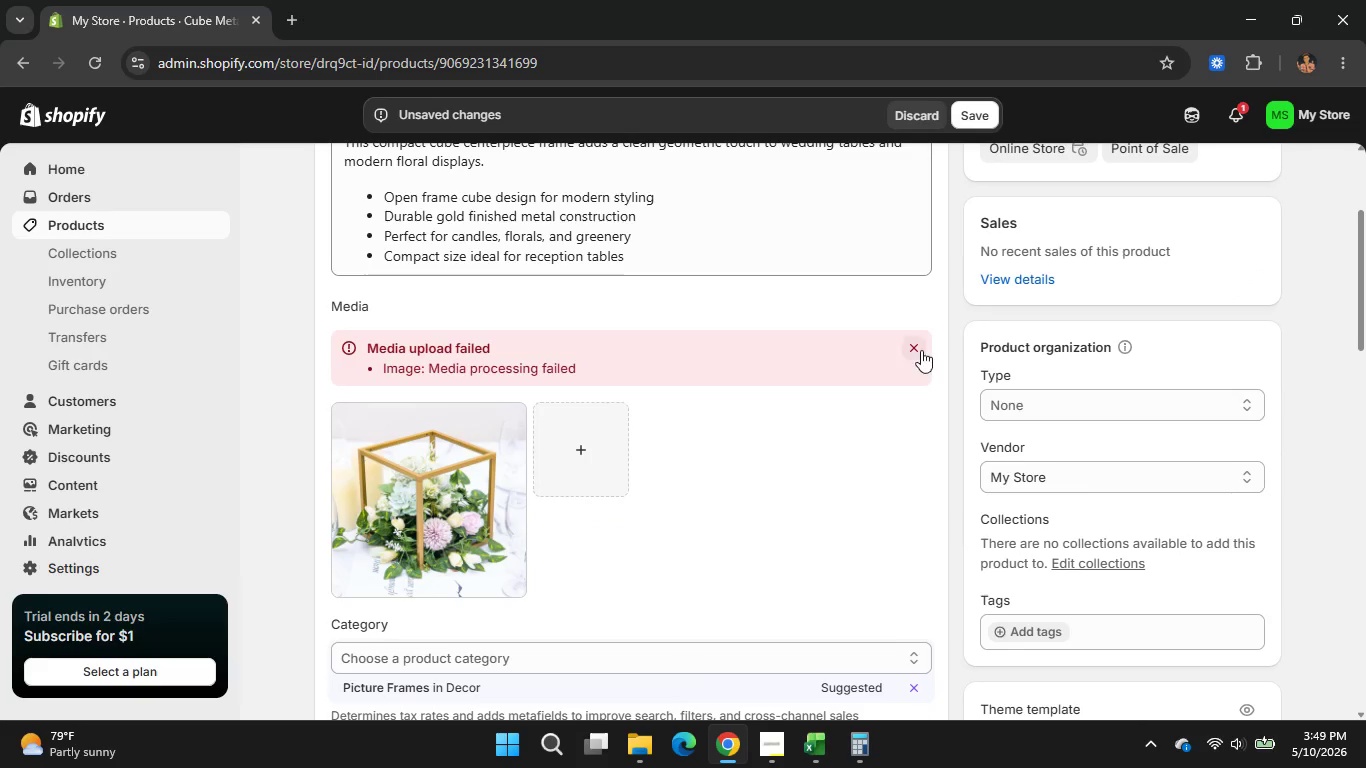 
left_click([920, 350])
 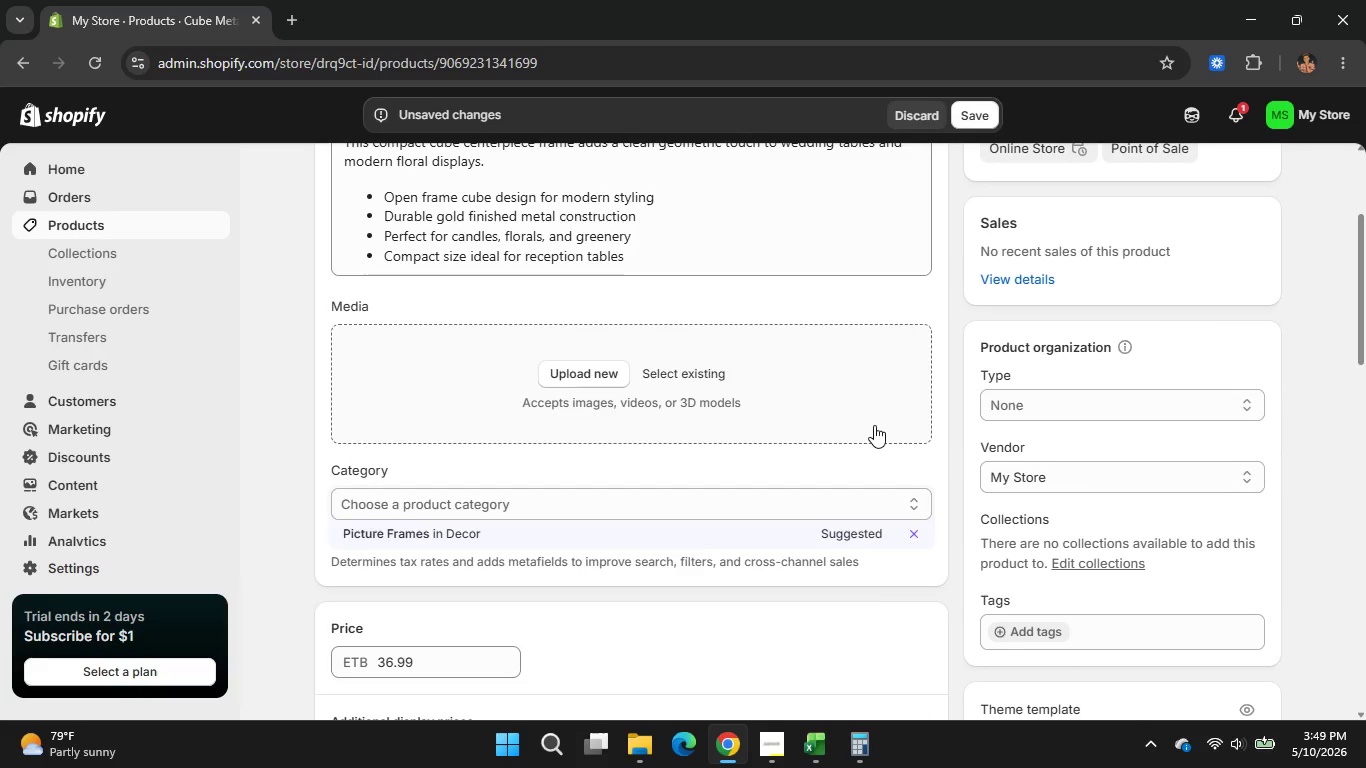 
wait(10.91)
 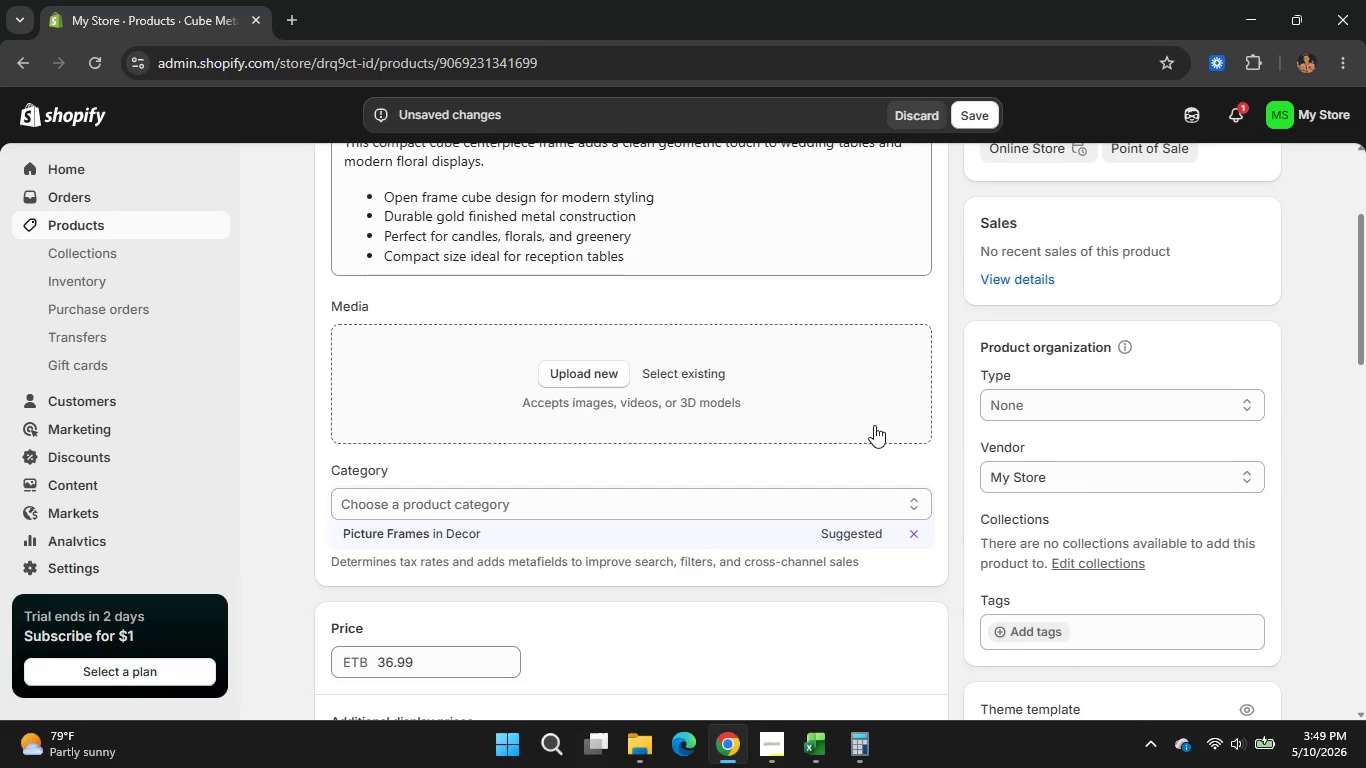 
scroll: coordinate [811, 462], scroll_direction: up, amount: 2.0
 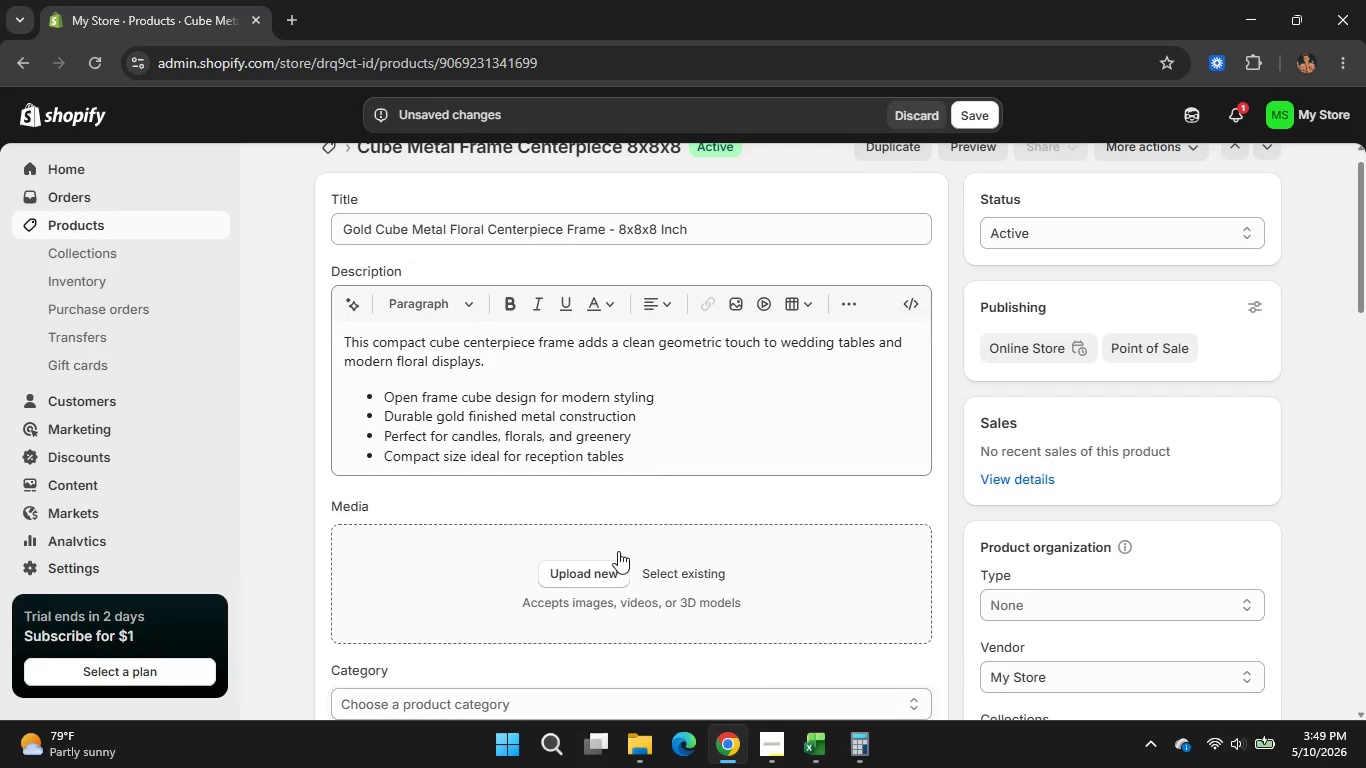 
left_click([604, 569])
 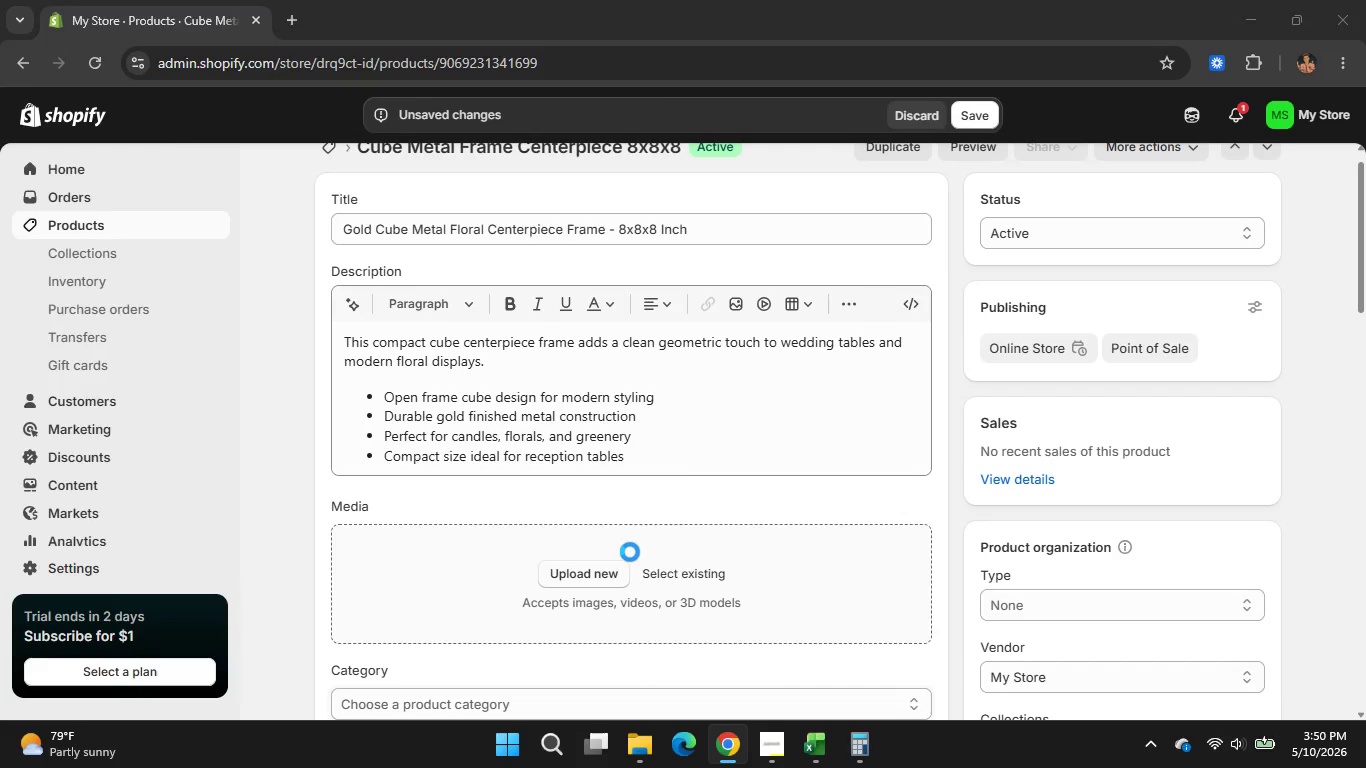 
scroll: coordinate [380, 304], scroll_direction: down, amount: 3.0
 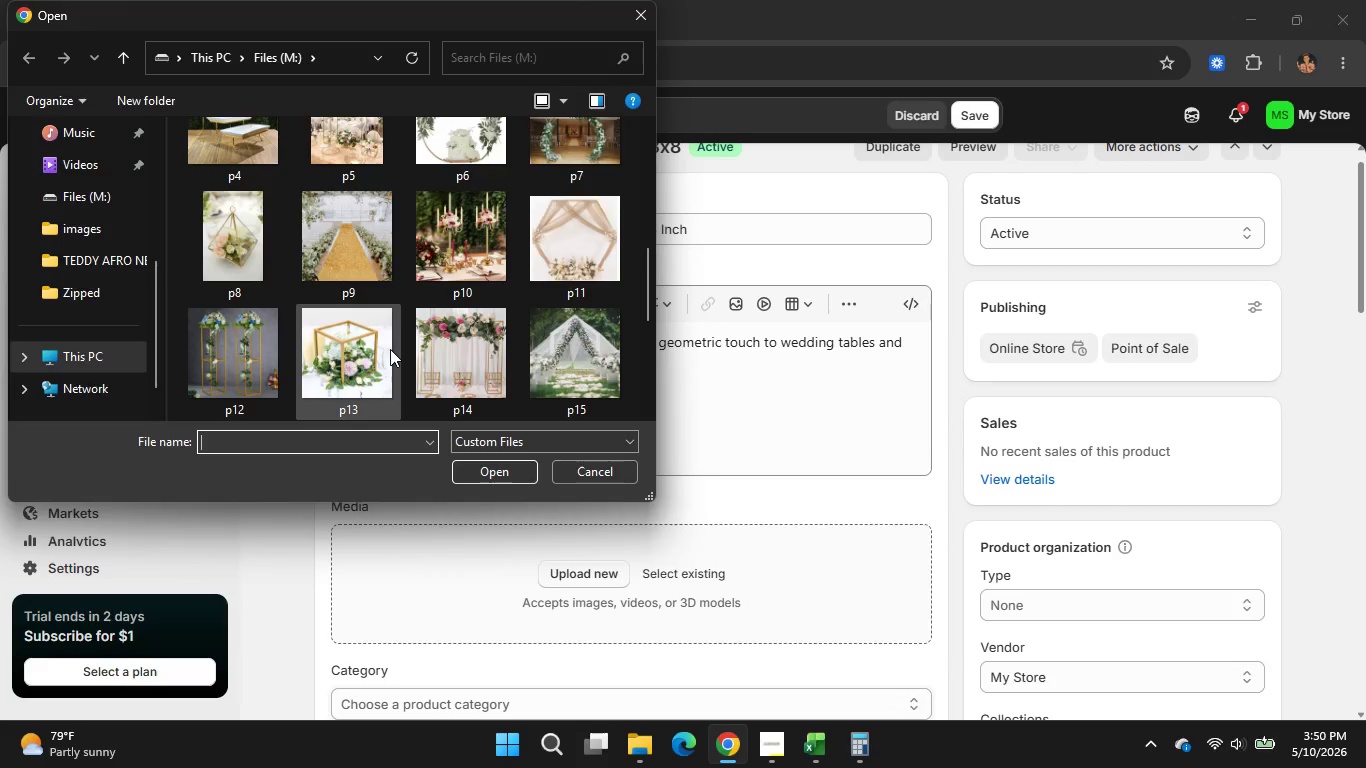 
left_click([376, 351])
 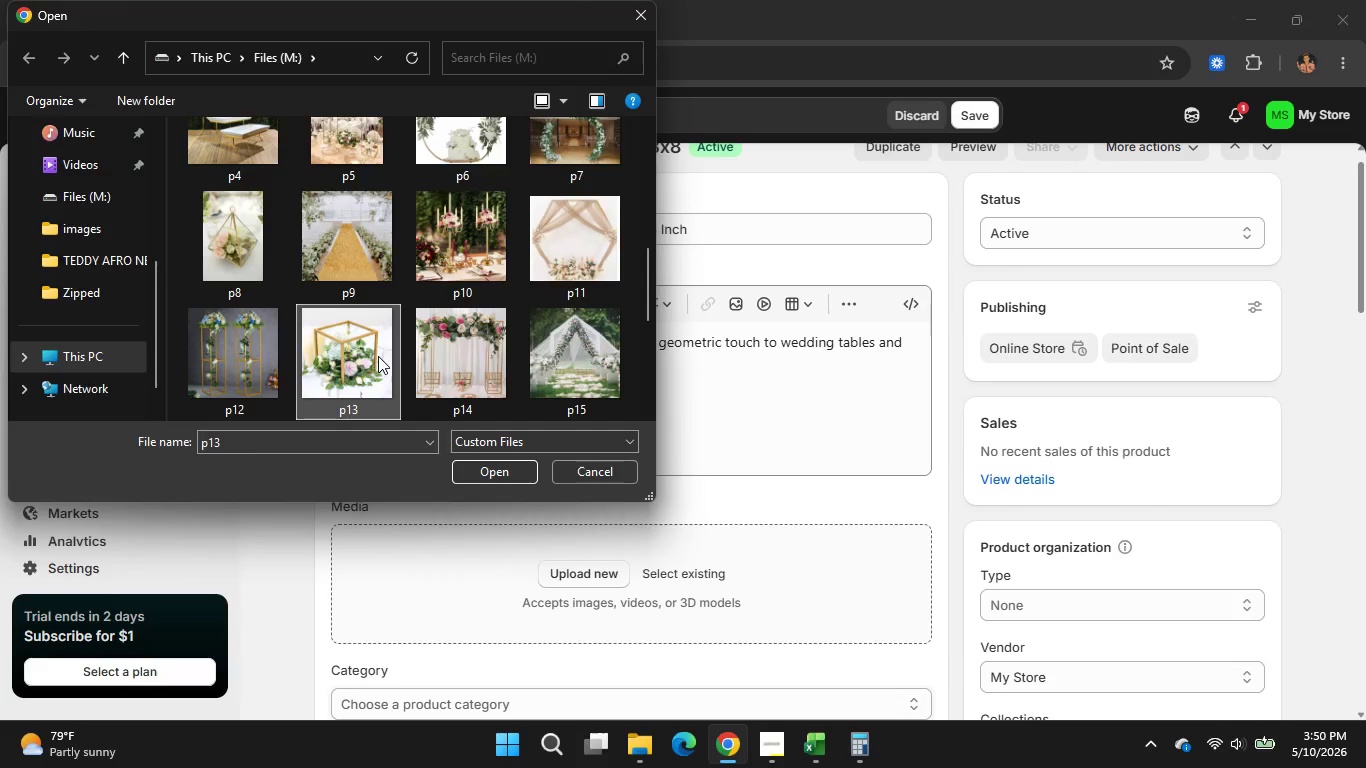 
left_click([518, 478])
 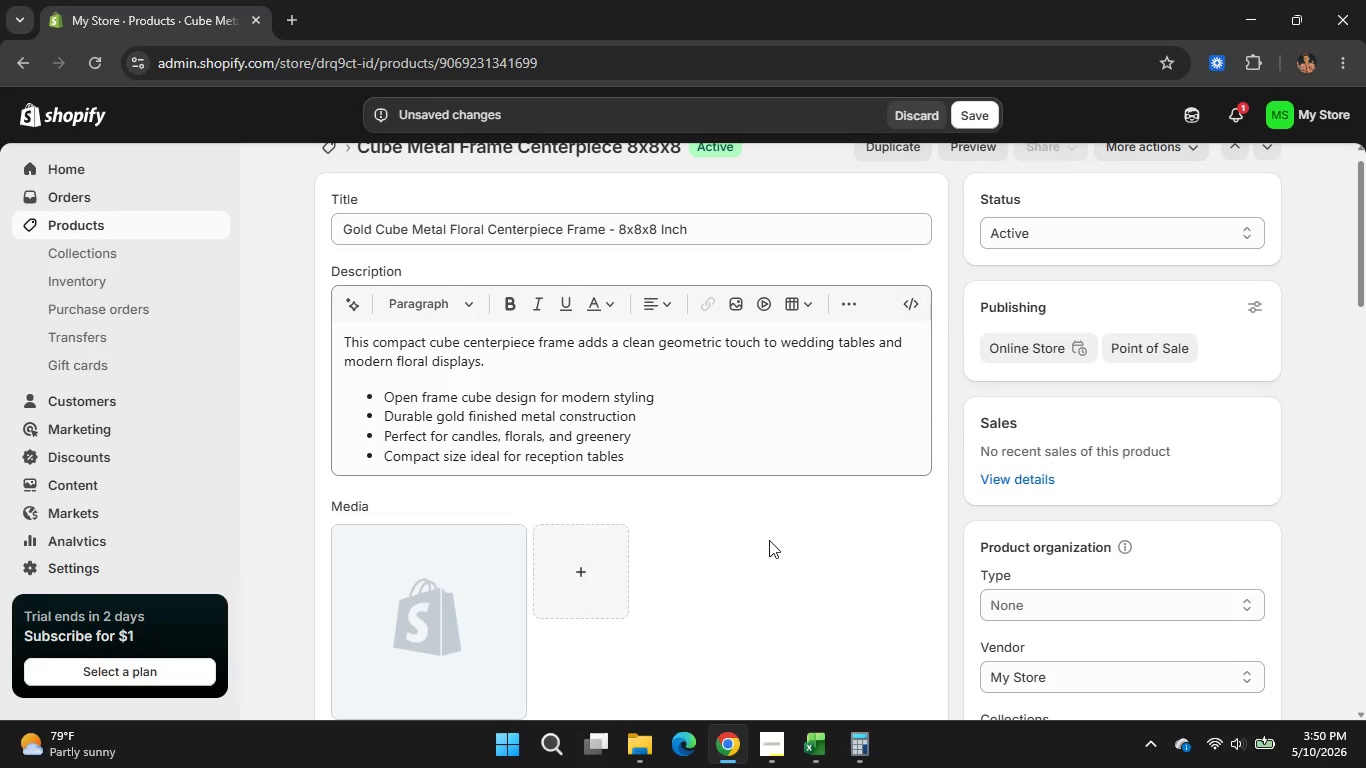 
wait(16.3)
 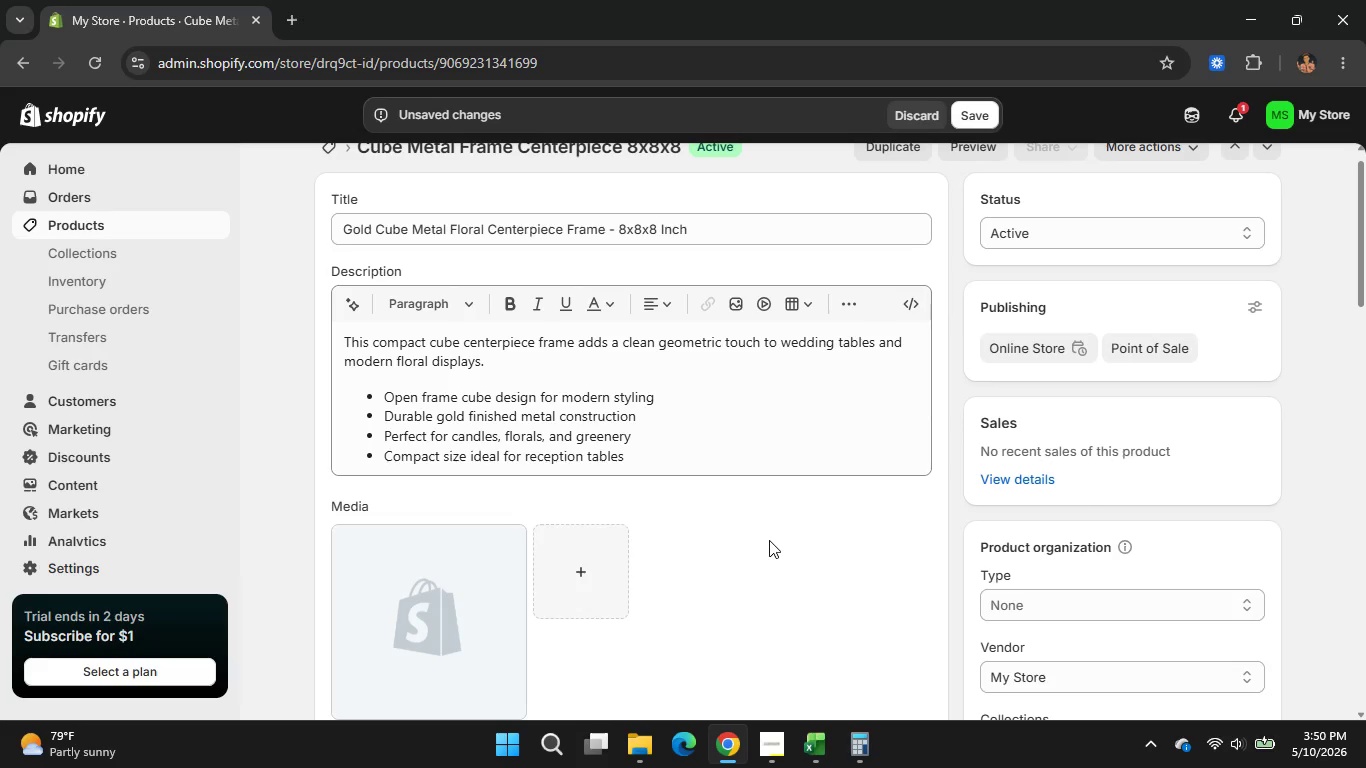 
left_click([413, 595])
 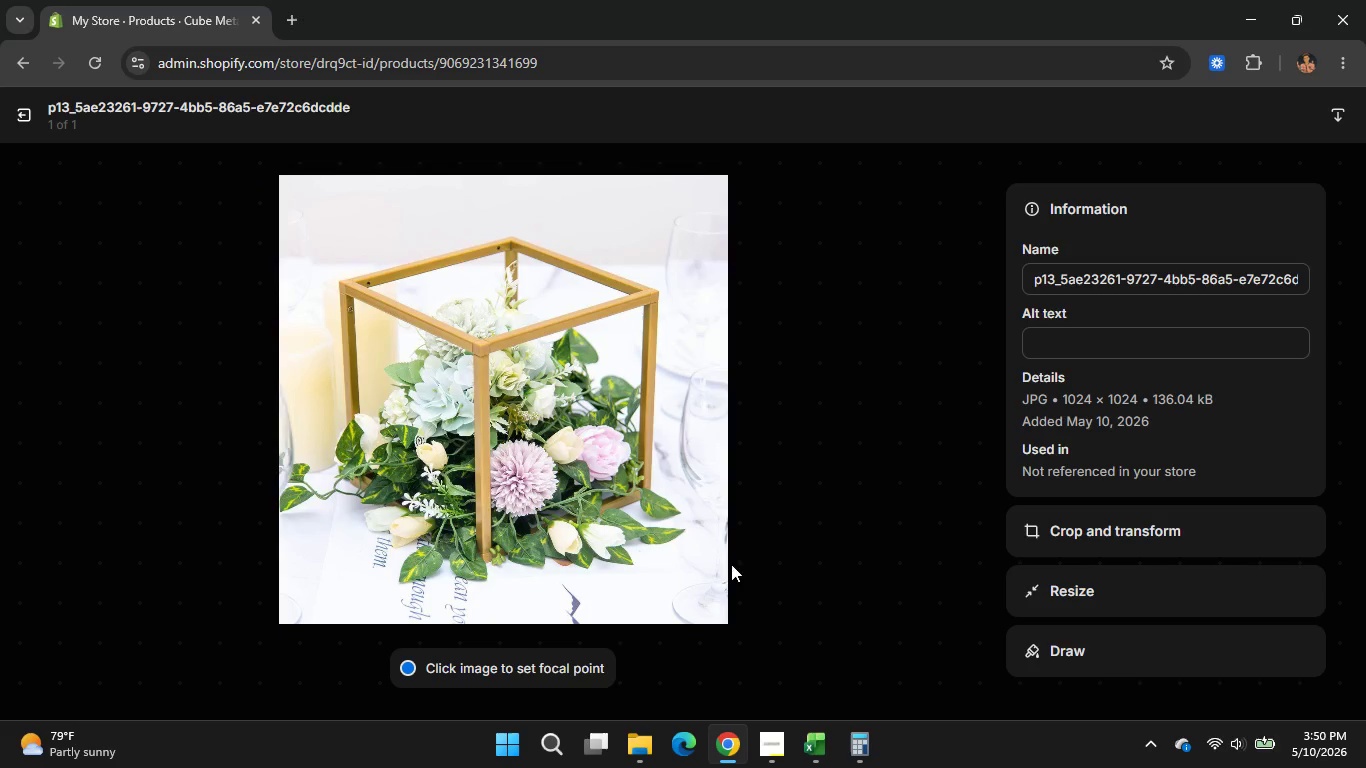 
wait(6.31)
 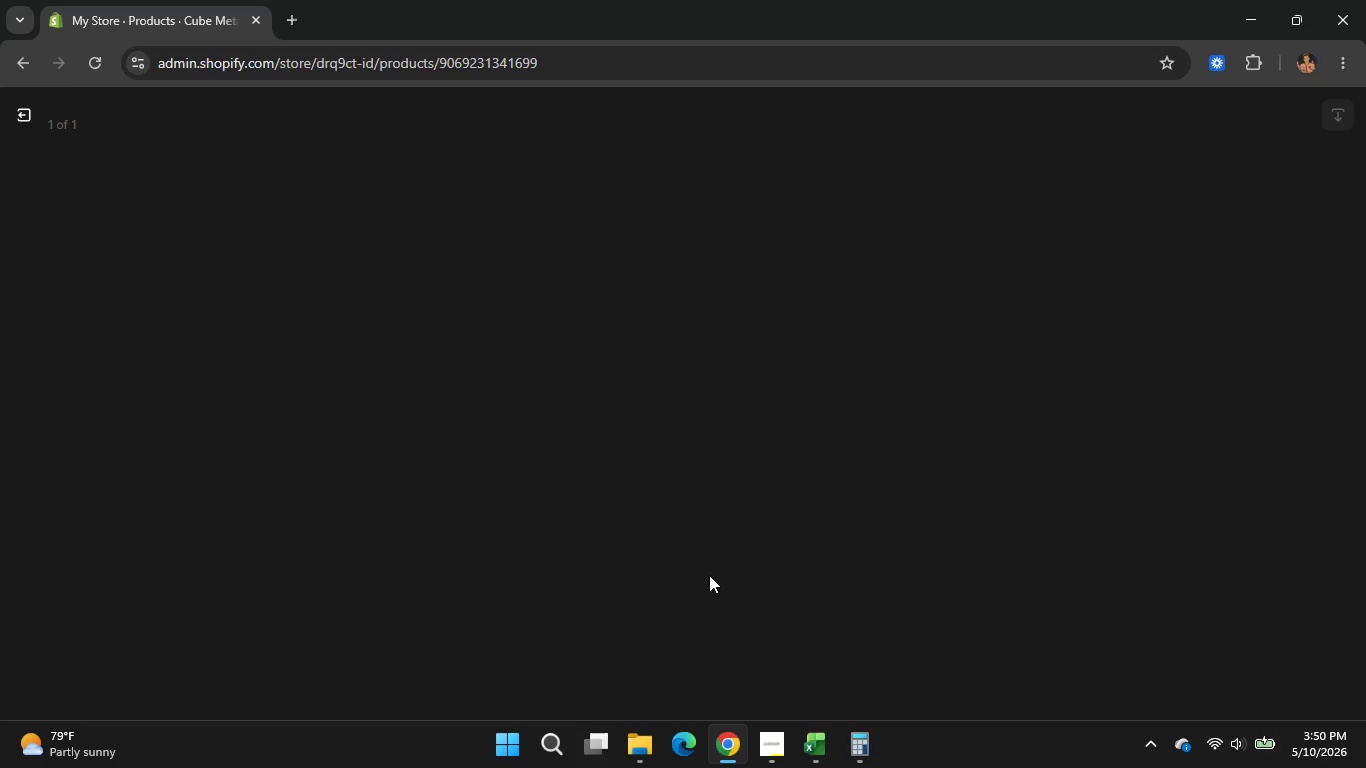 
left_click([1103, 346])
 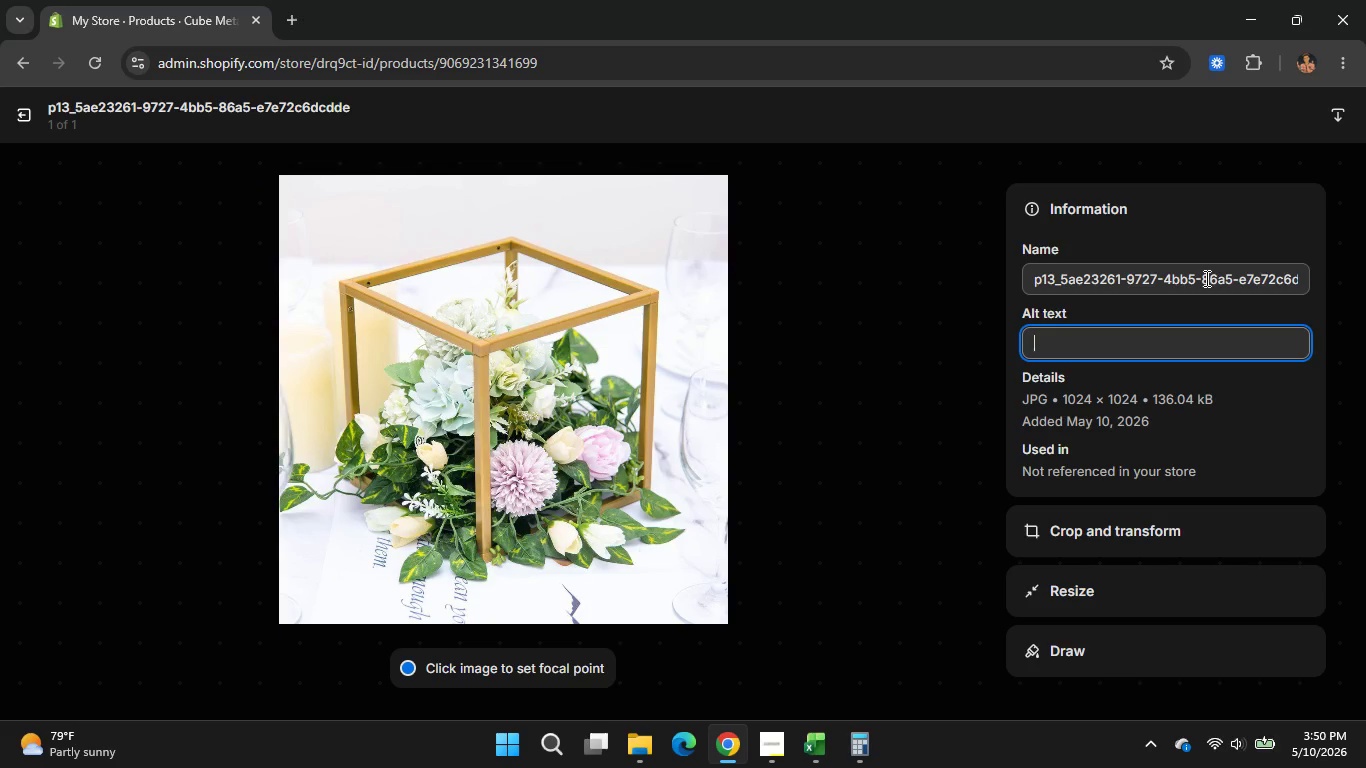 
left_click([1205, 278])
 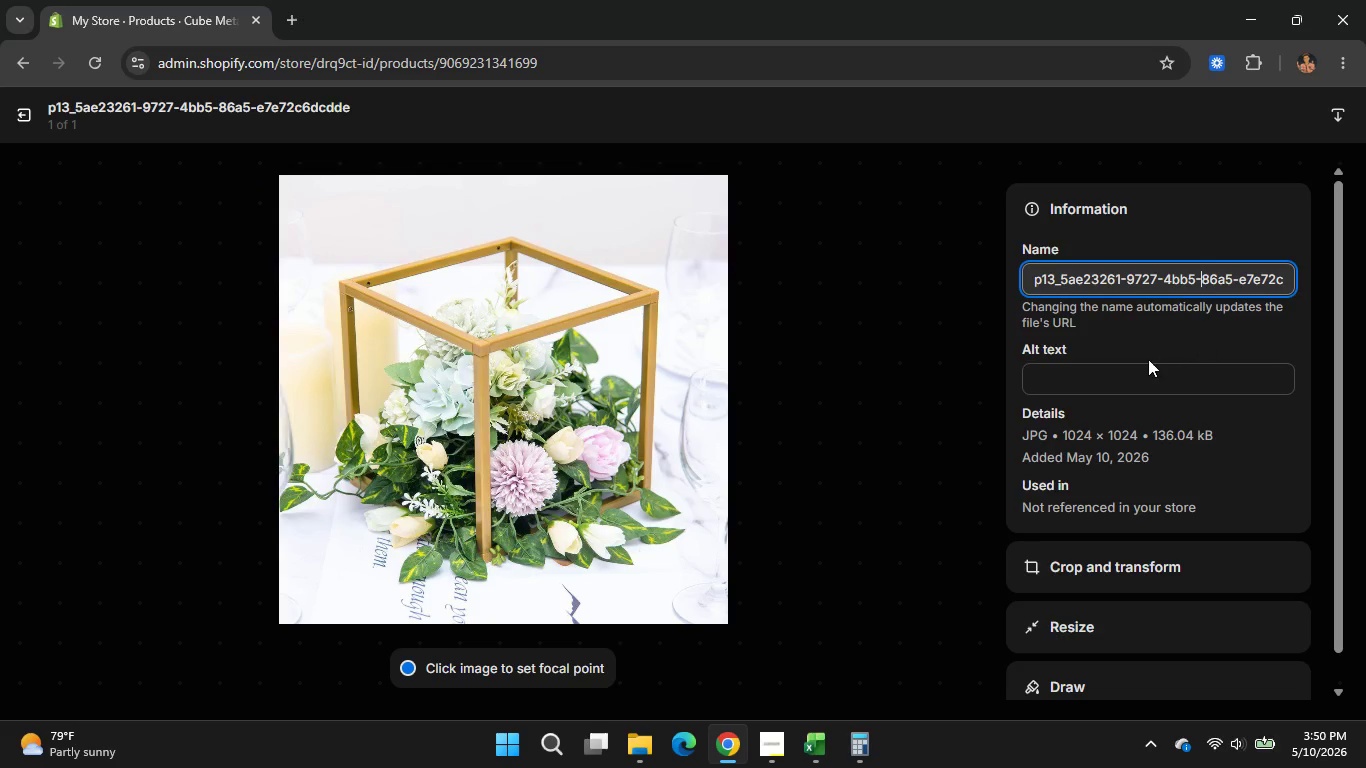 
left_click([1126, 372])
 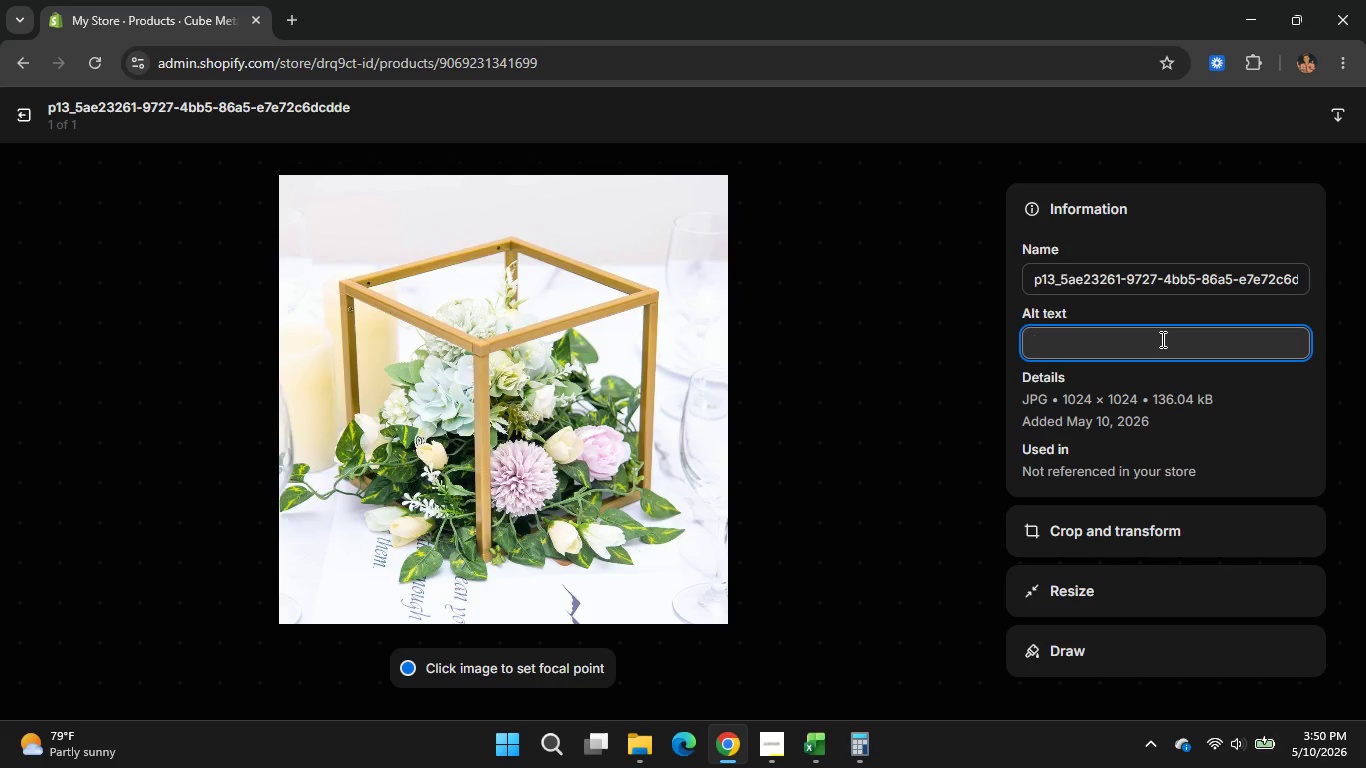 
type(Gold )
 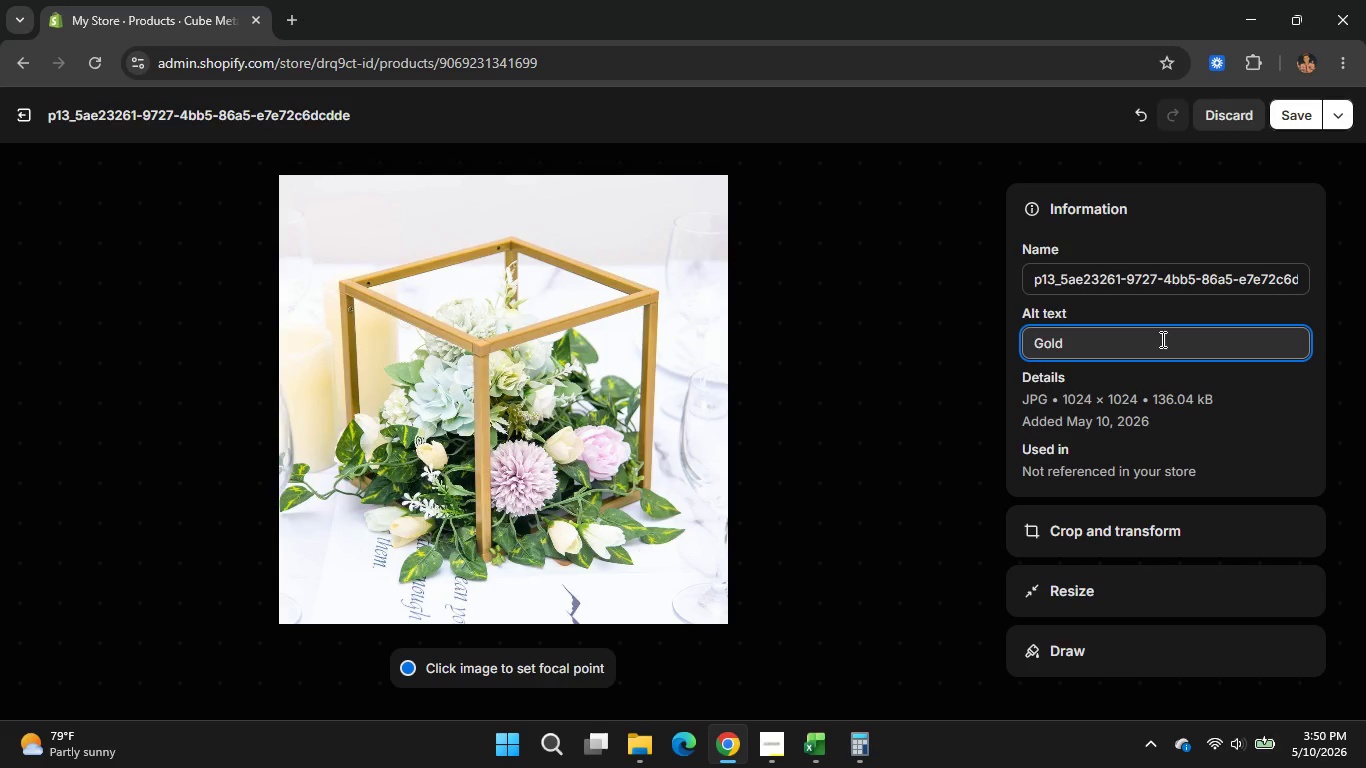 
type(cube metal )
 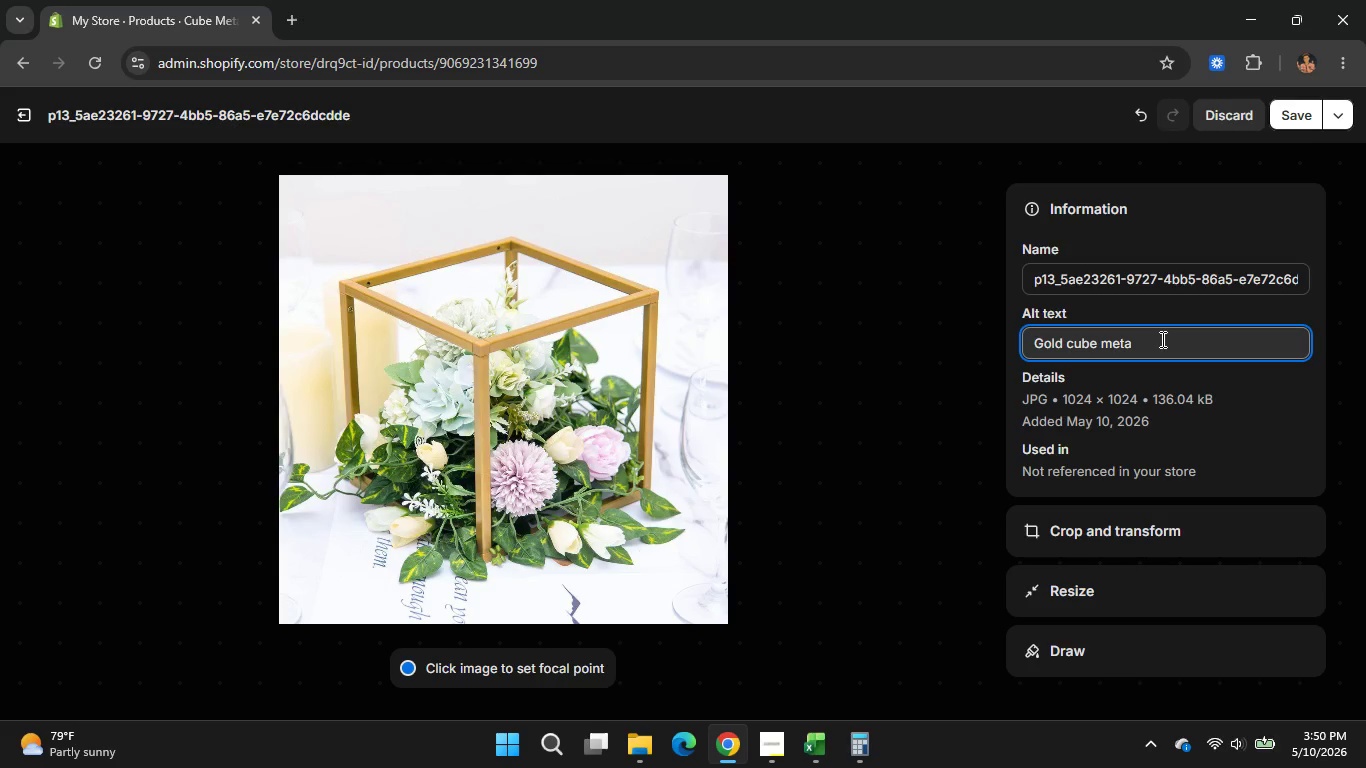 
key(Backspace)
type(l floral centerpiece )
 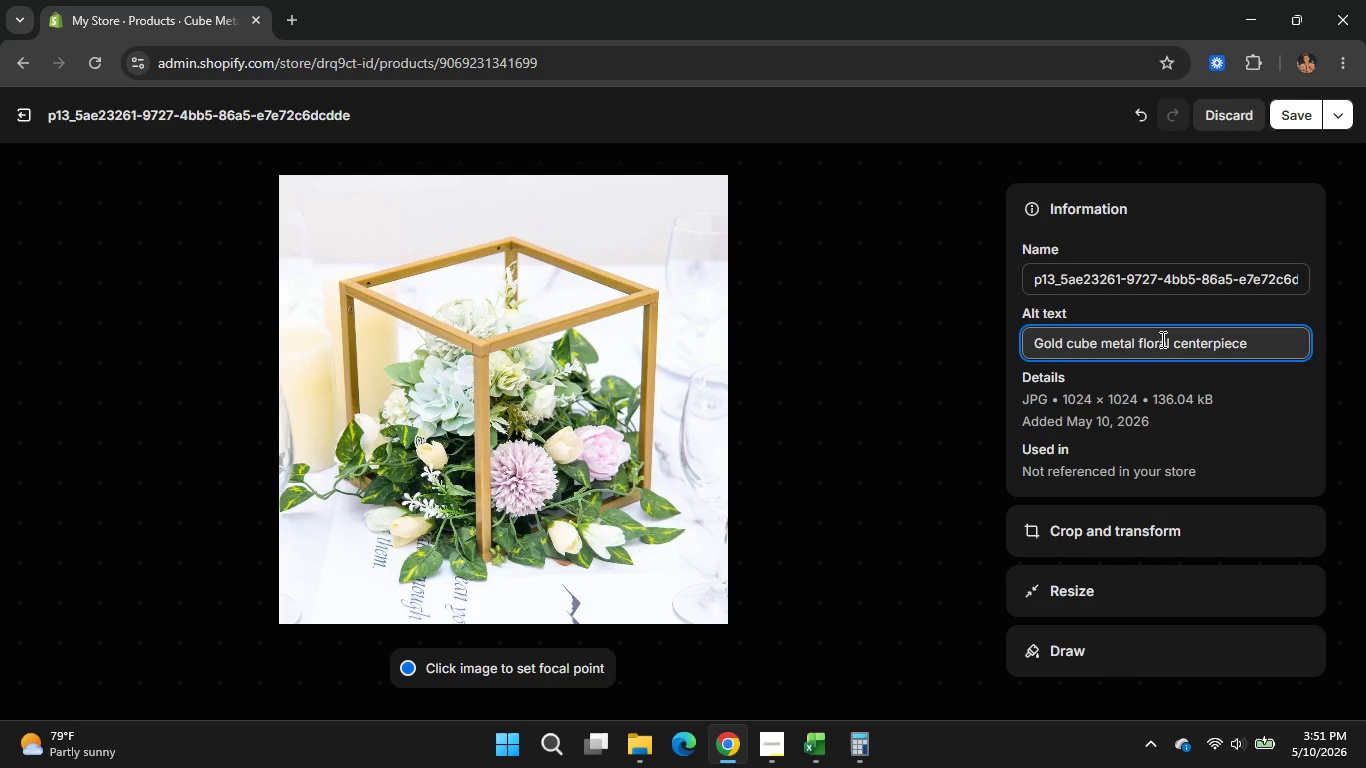 
type(frame for reception )
 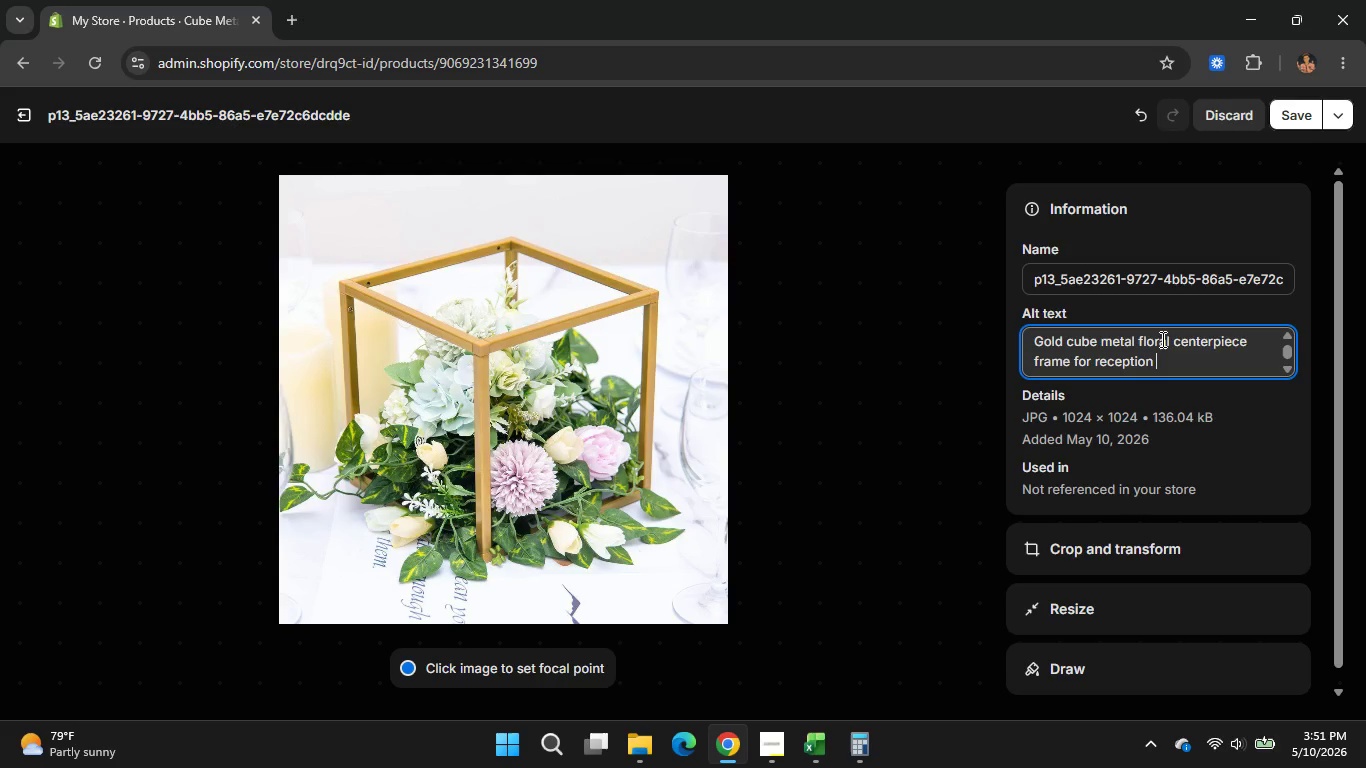 
type(table )
key(Backspace)
key(Backspace)
type(le styling)
 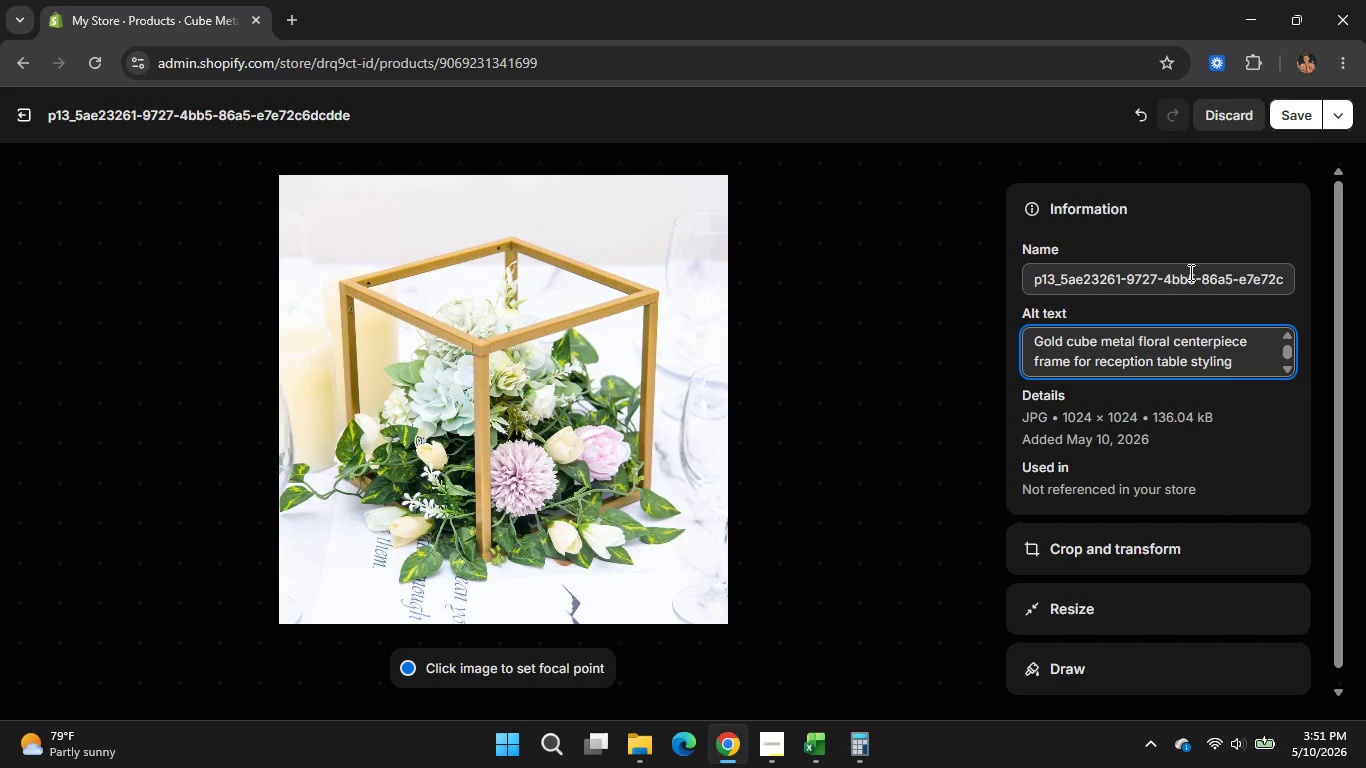 
wait(9.48)
 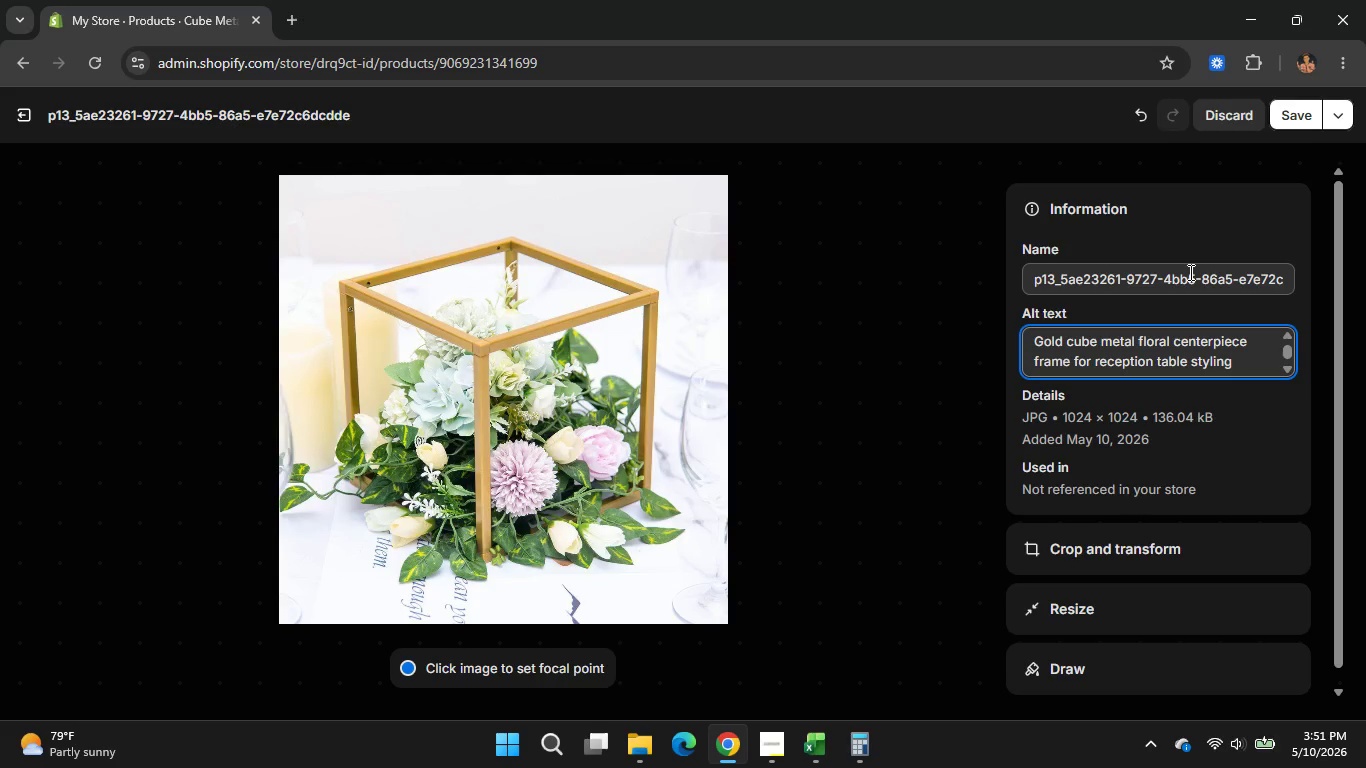 
left_click([1189, 272])
 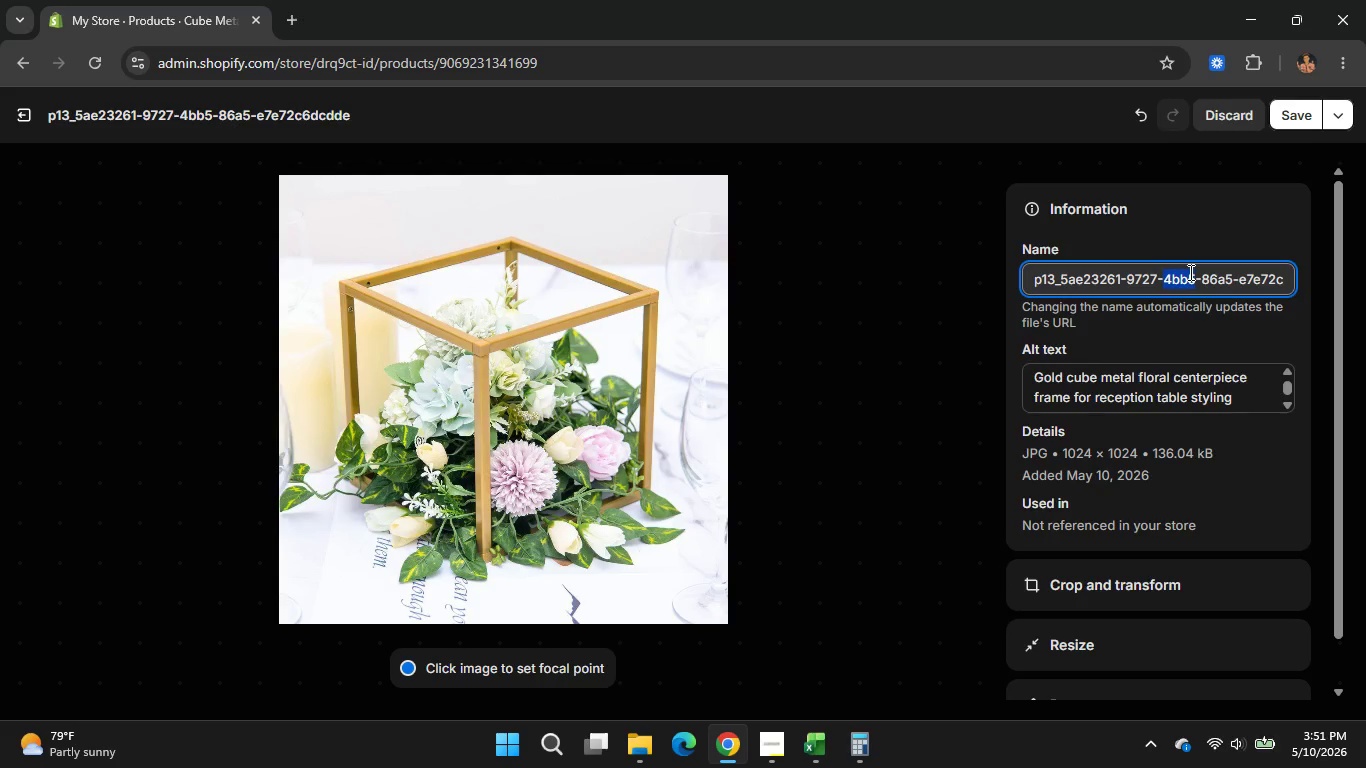 
double_click([1189, 272])
 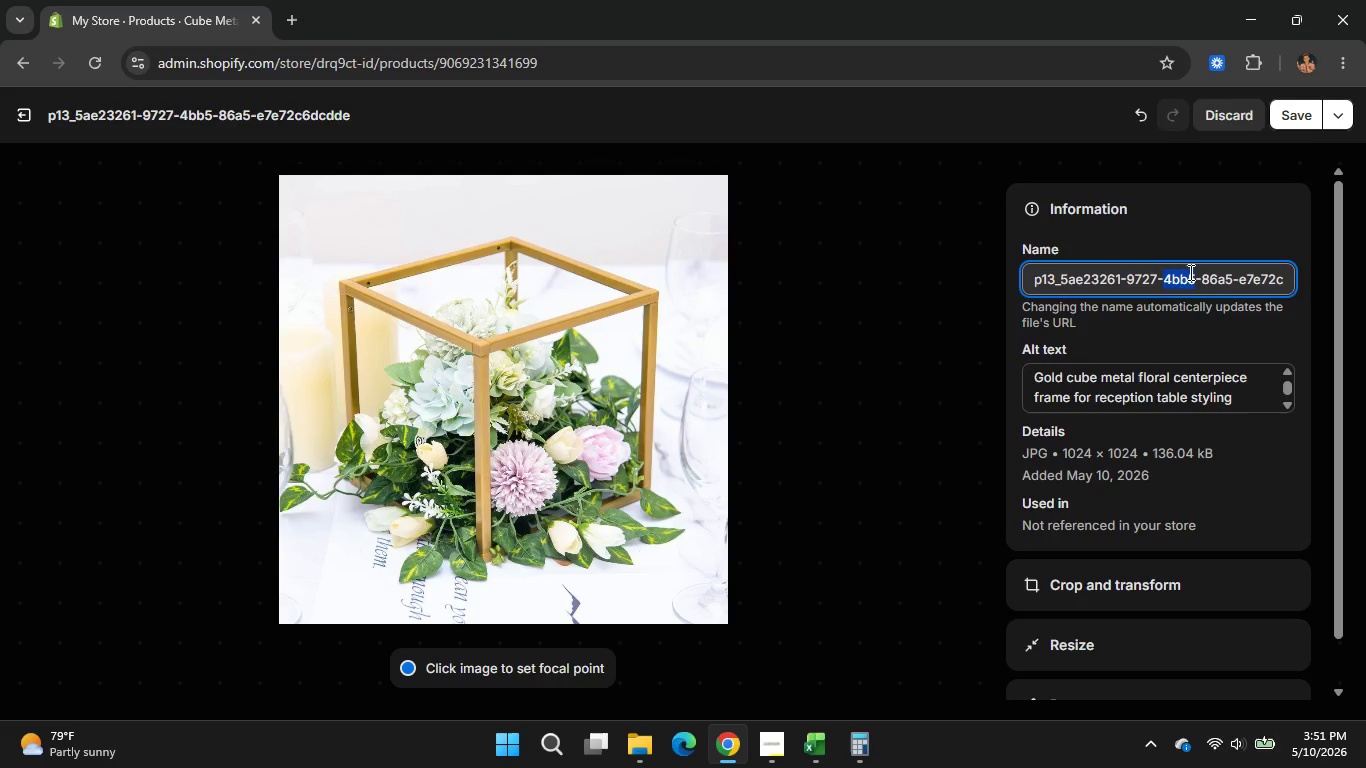 
key(Control+A)
 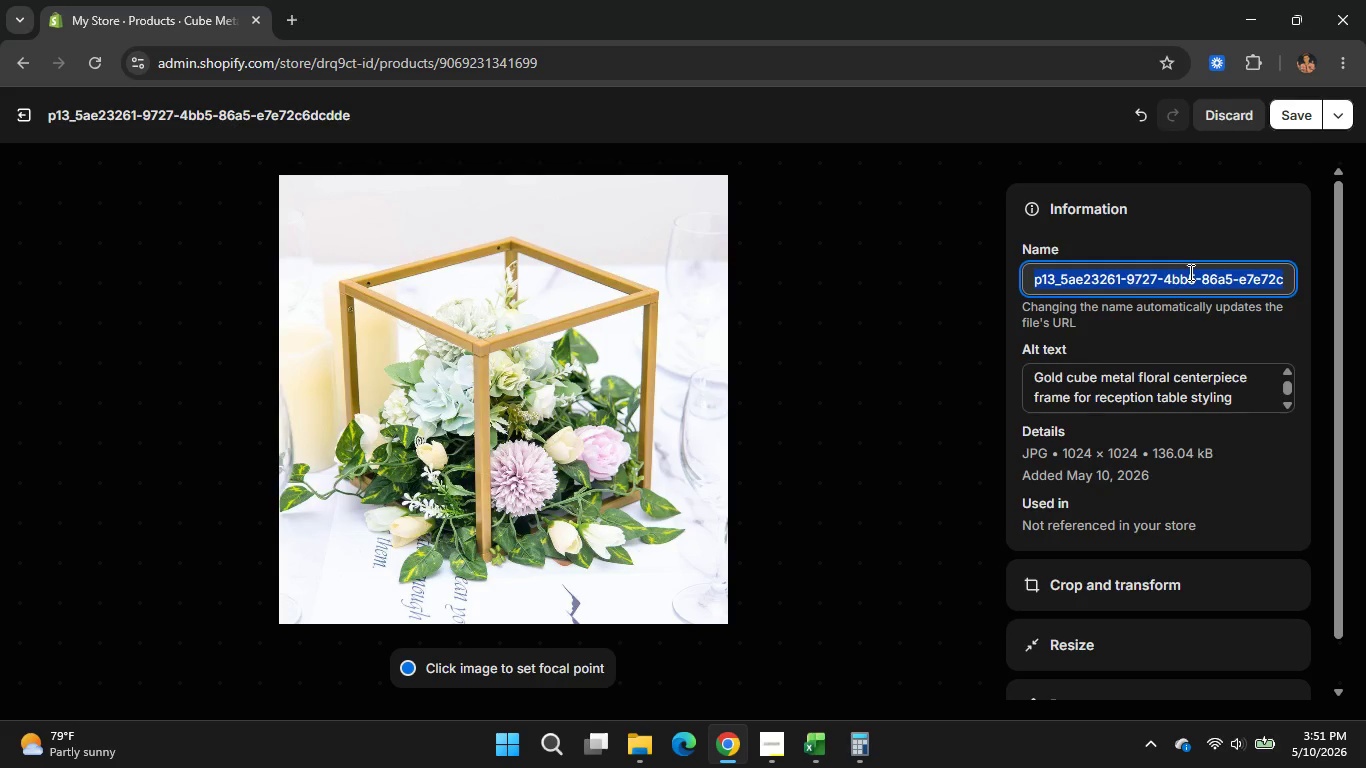 
key(Backspace)
type(Gold Cube Metal)
 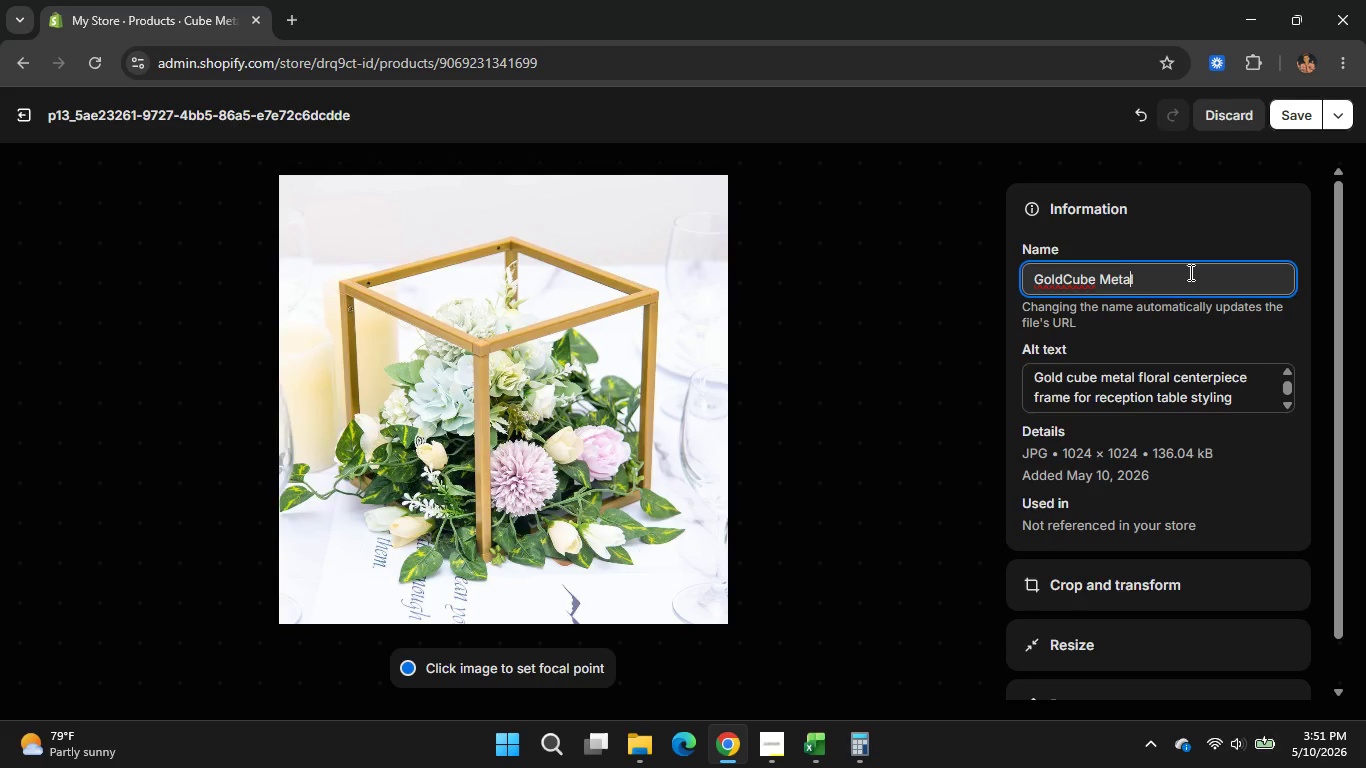 
 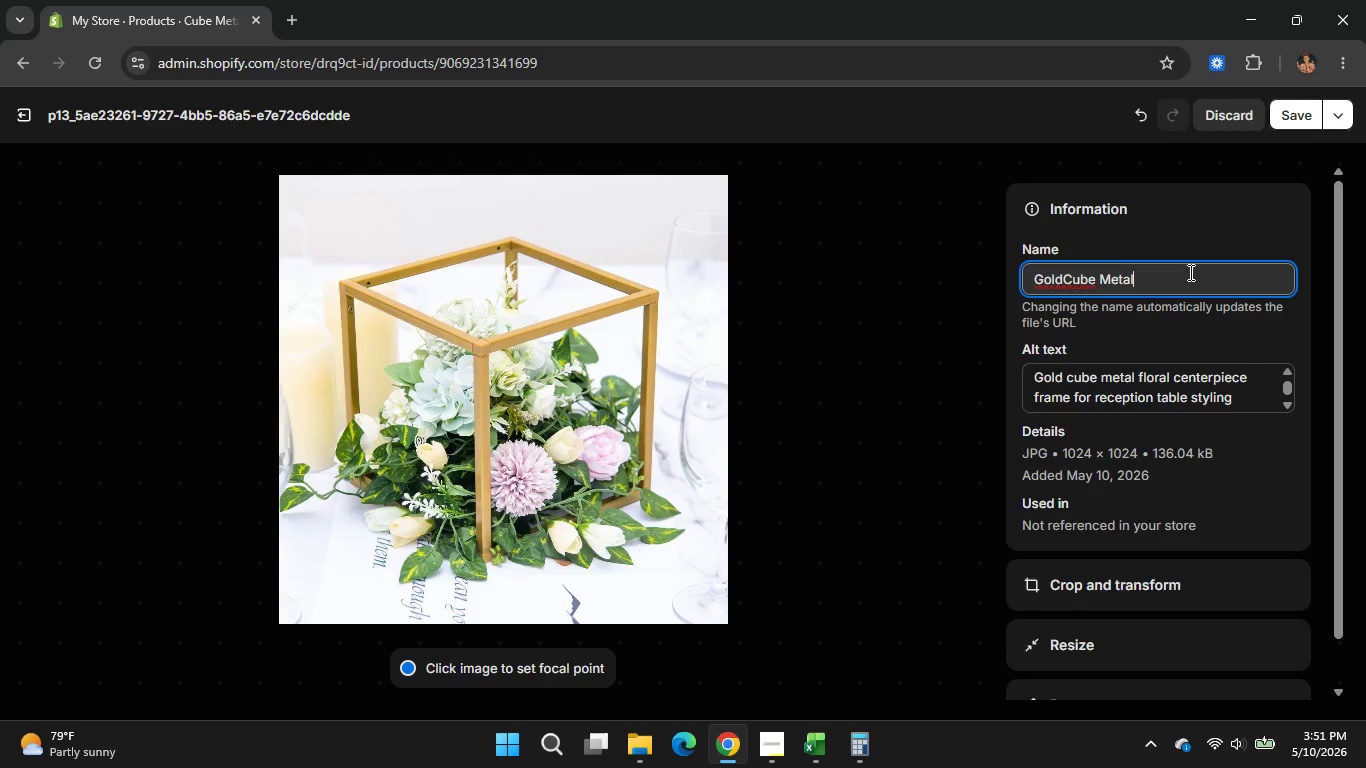 
hold_key(key=ArrowLeft, duration=0.8)
 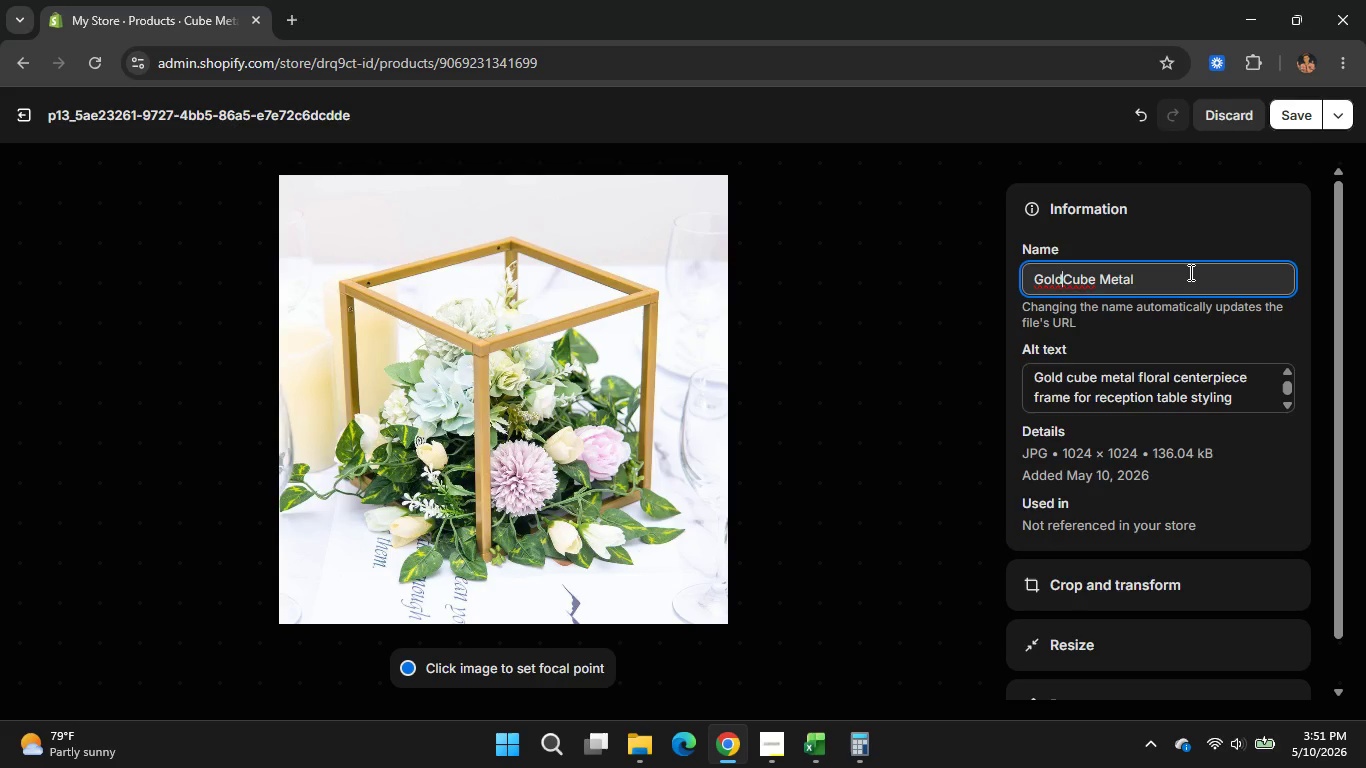 
key(ArrowRight)
 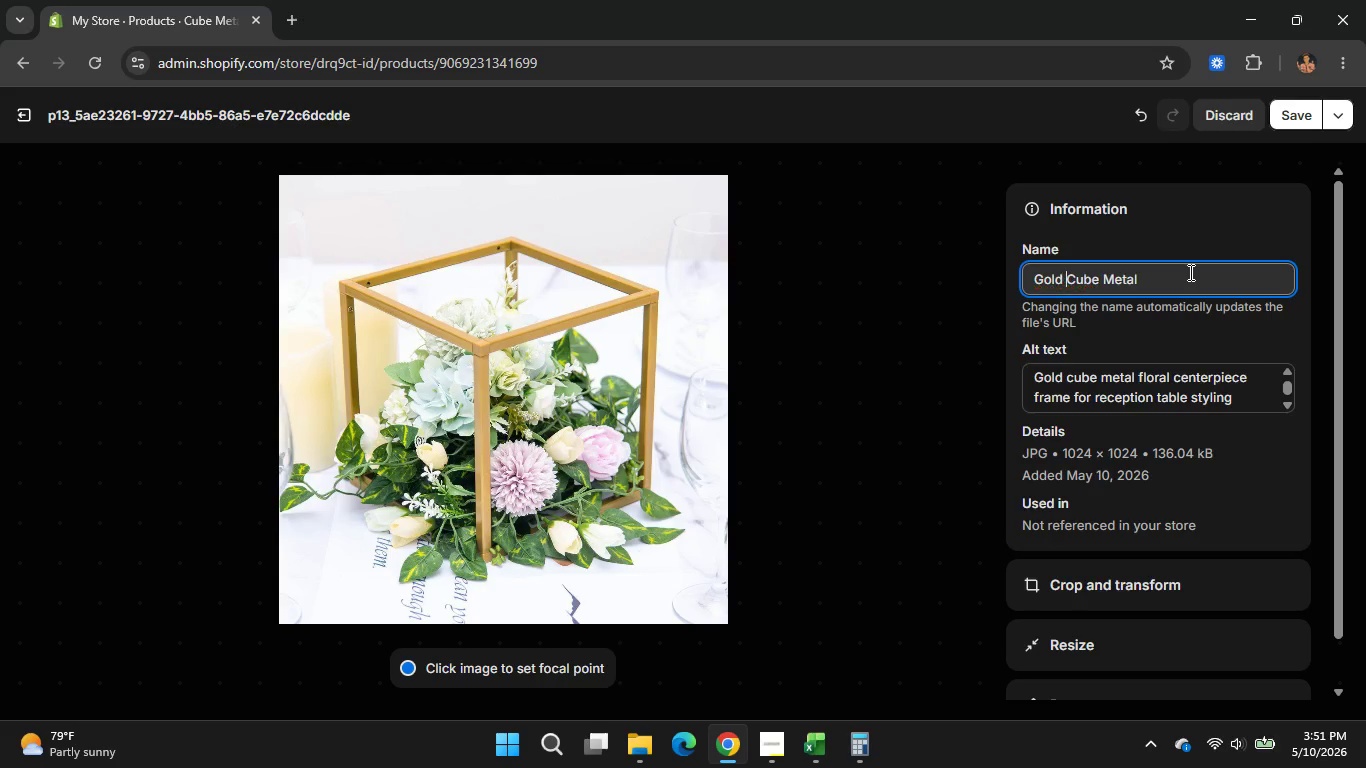 
key(ArrowRight)
 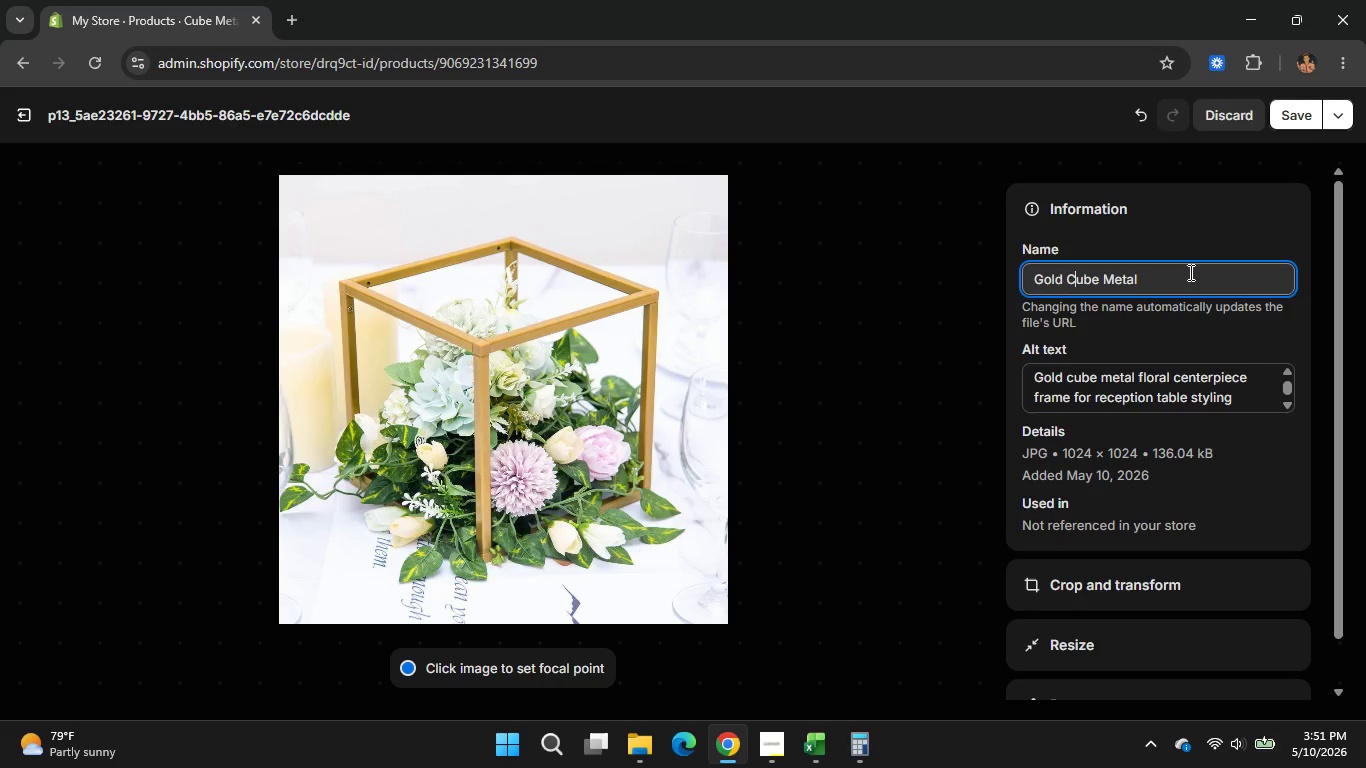 
key(Space)
 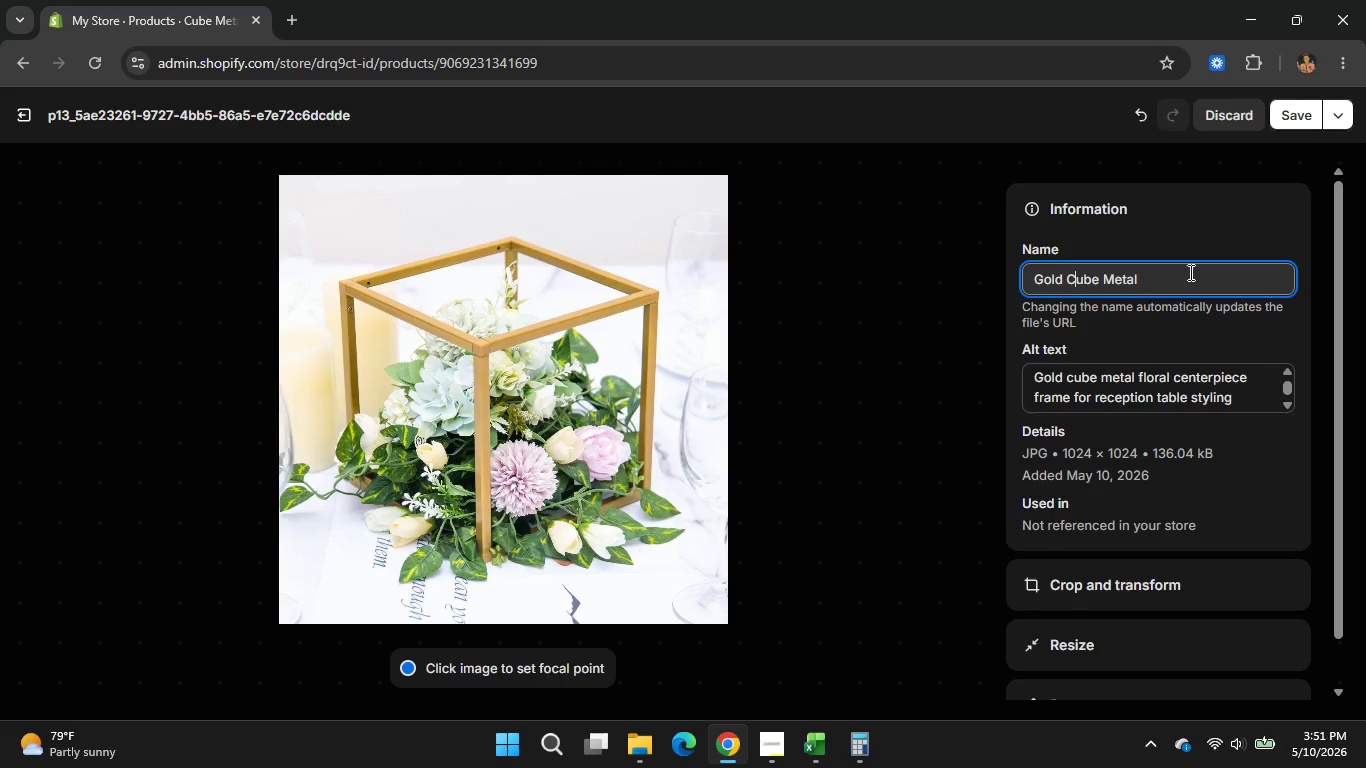 
hold_key(key=ArrowRight, duration=0.94)
 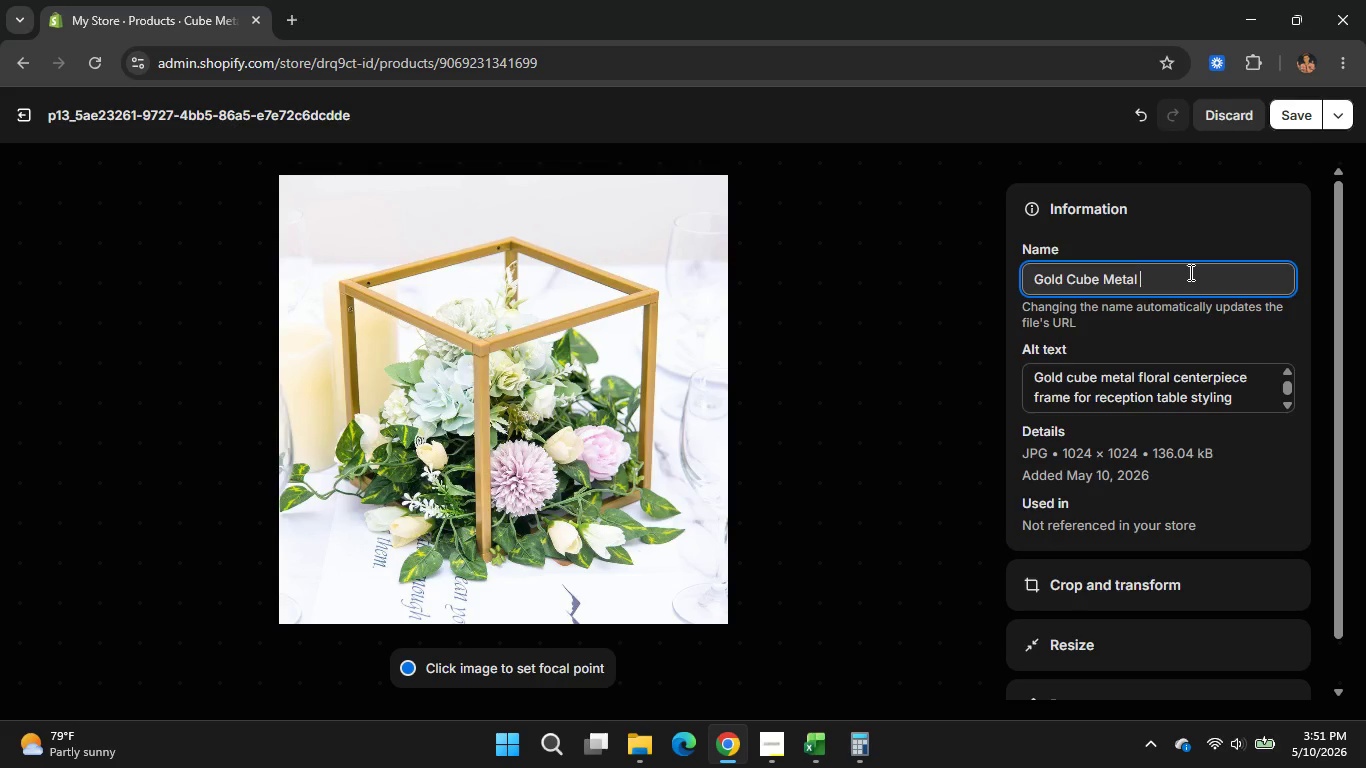 
key(Space)
 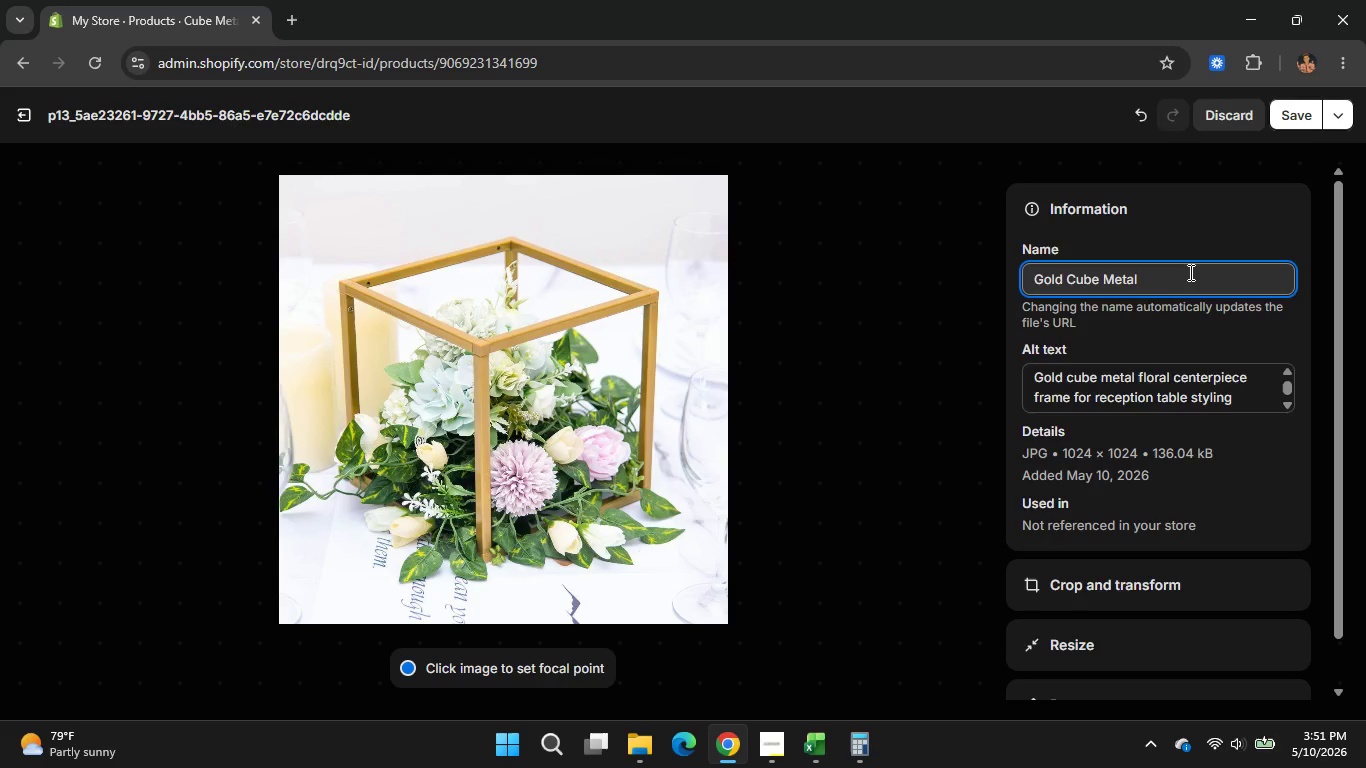 
type(Centerpiece Frame)
 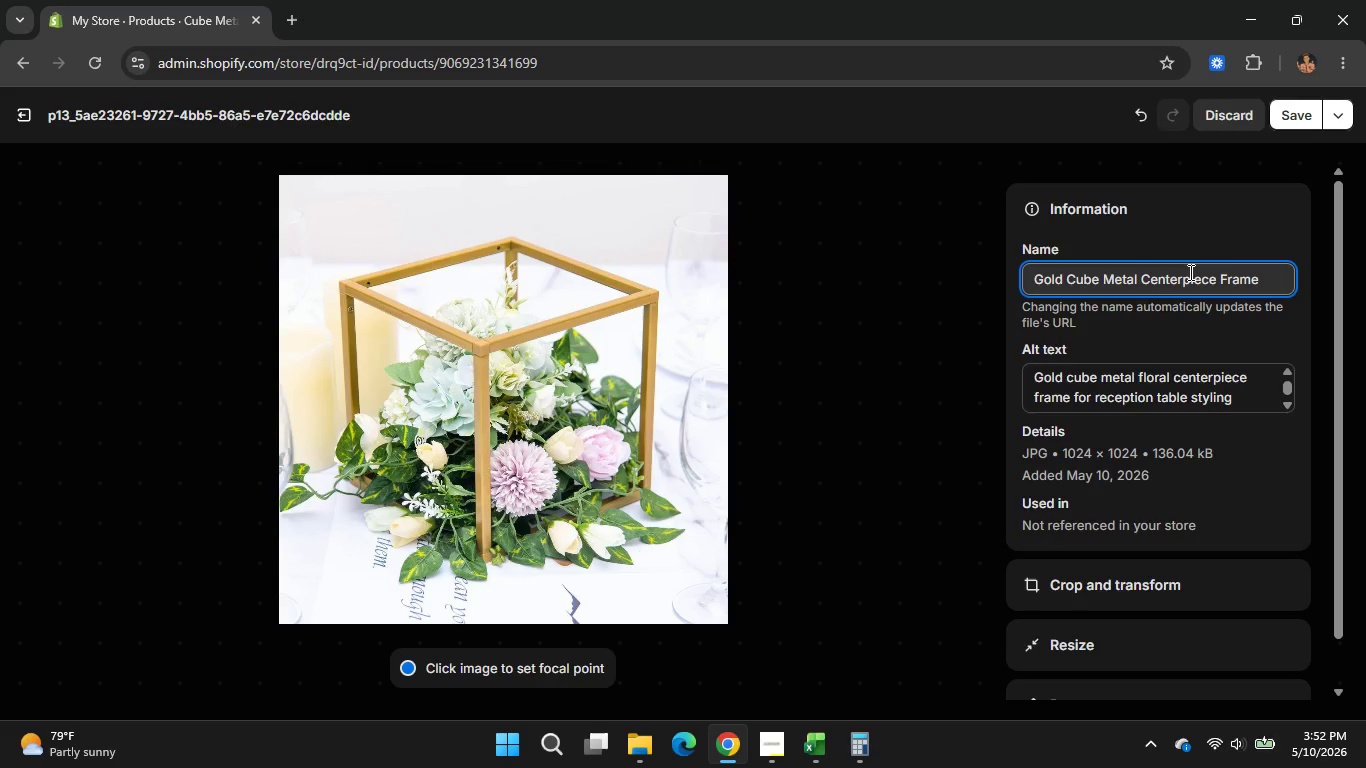 
left_click([1291, 116])
 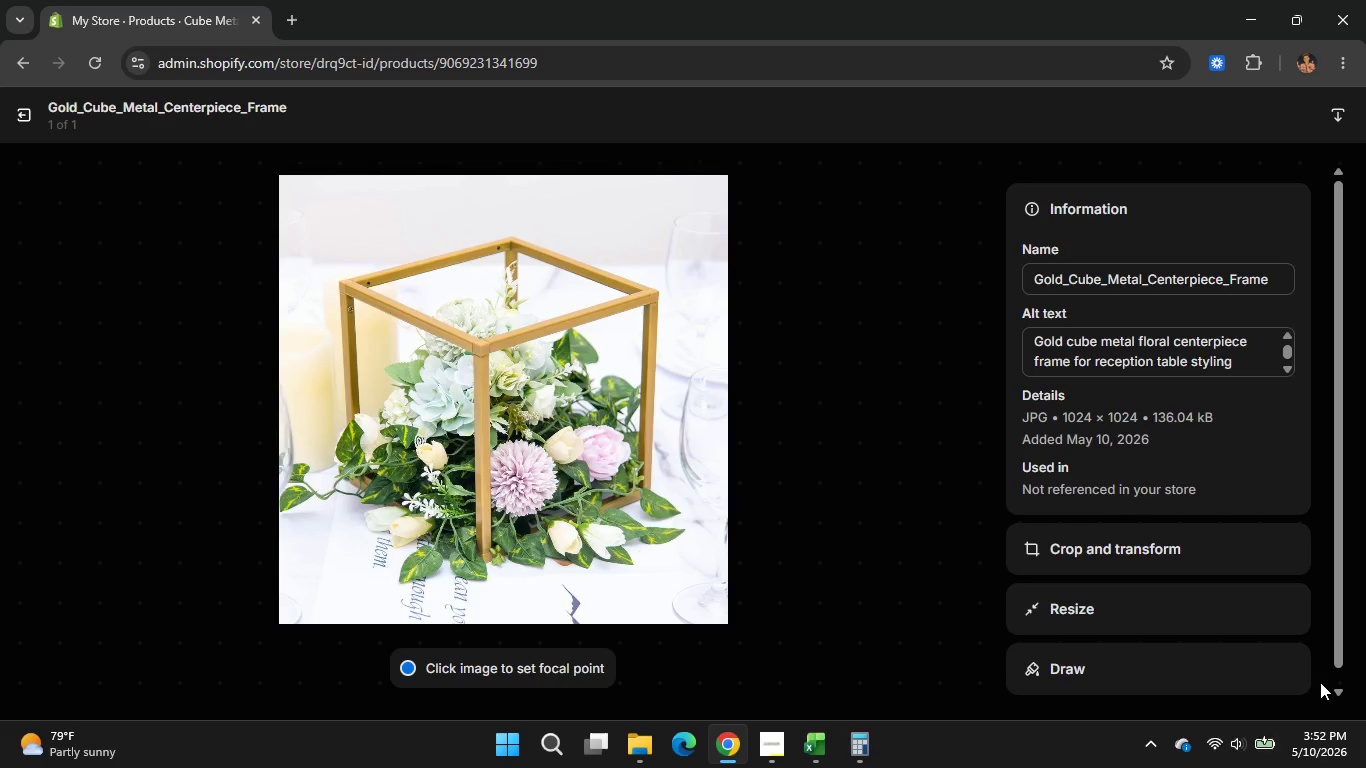 
wait(14.12)
 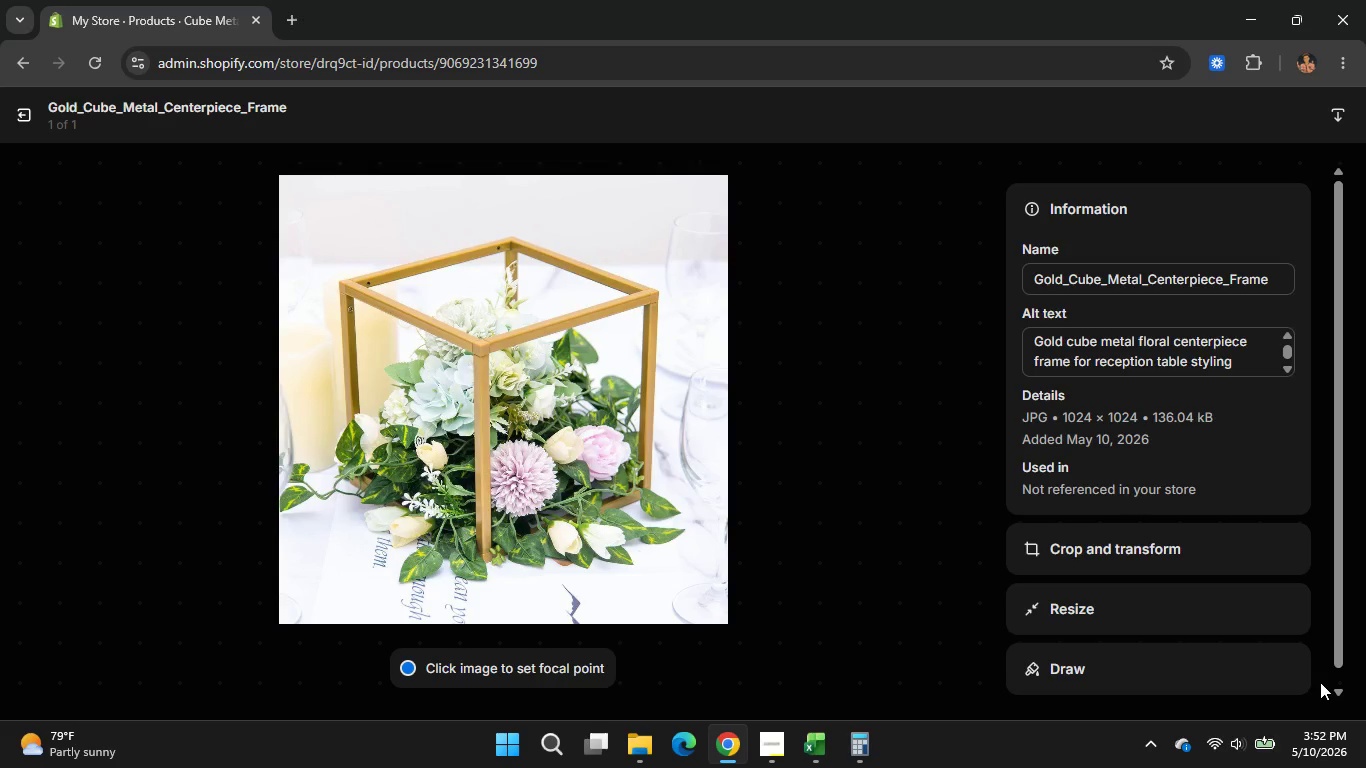 
left_click([21, 114])
 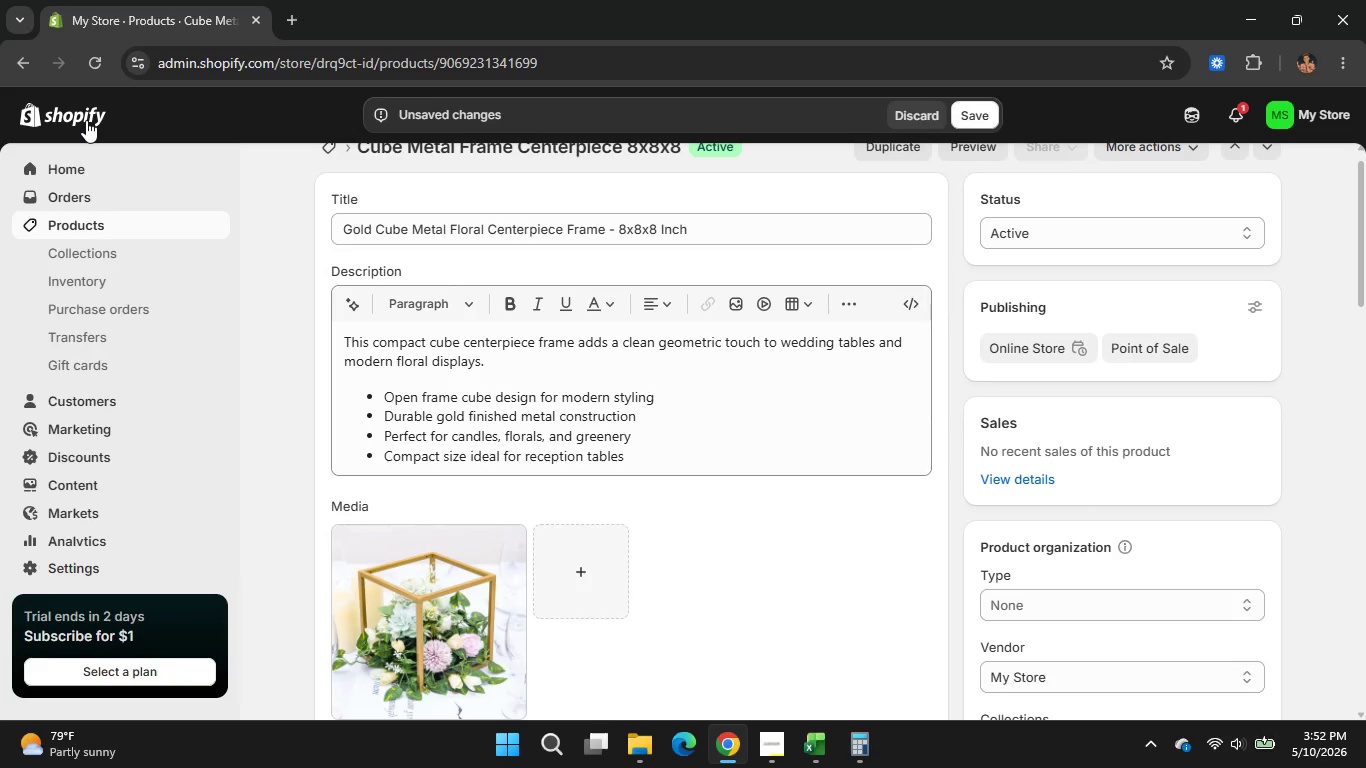 
scroll: coordinate [335, 270], scroll_direction: up, amount: 2.0
 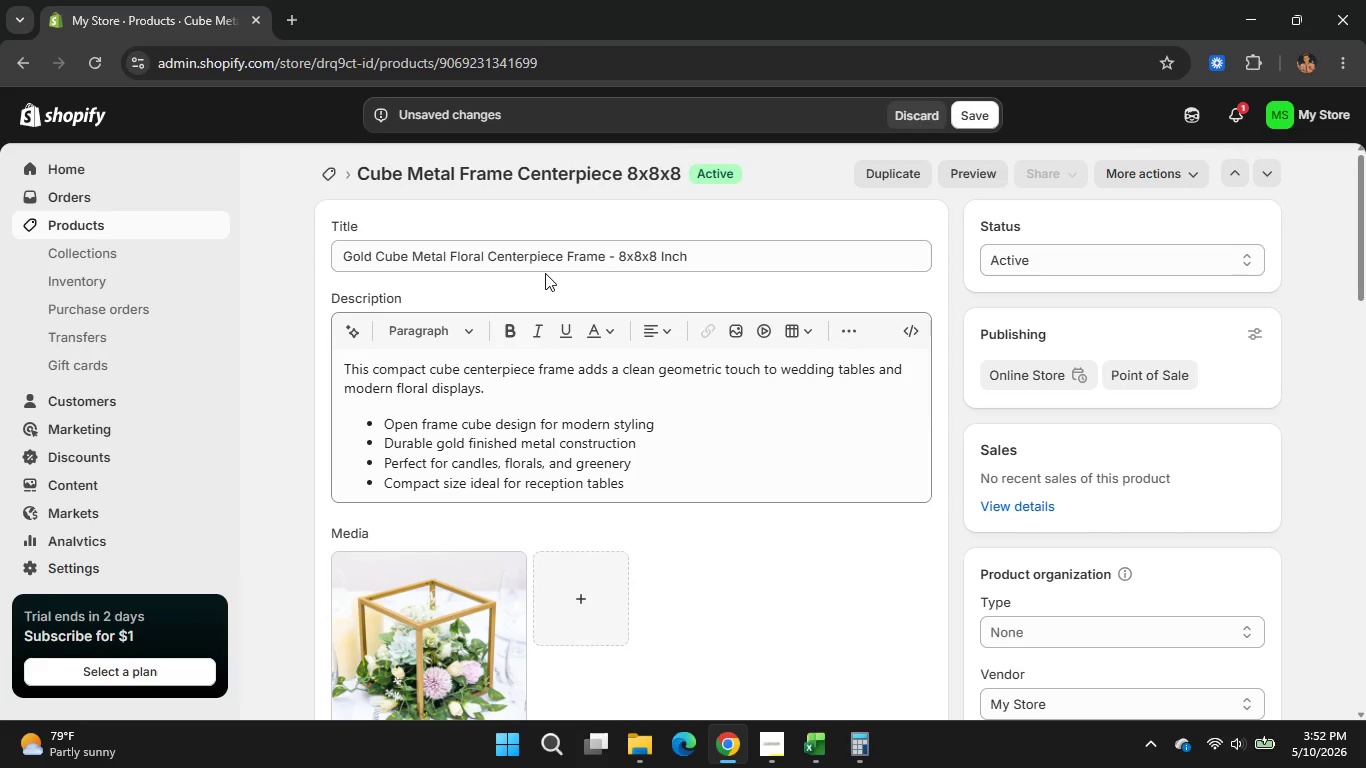 
wait(9.21)
 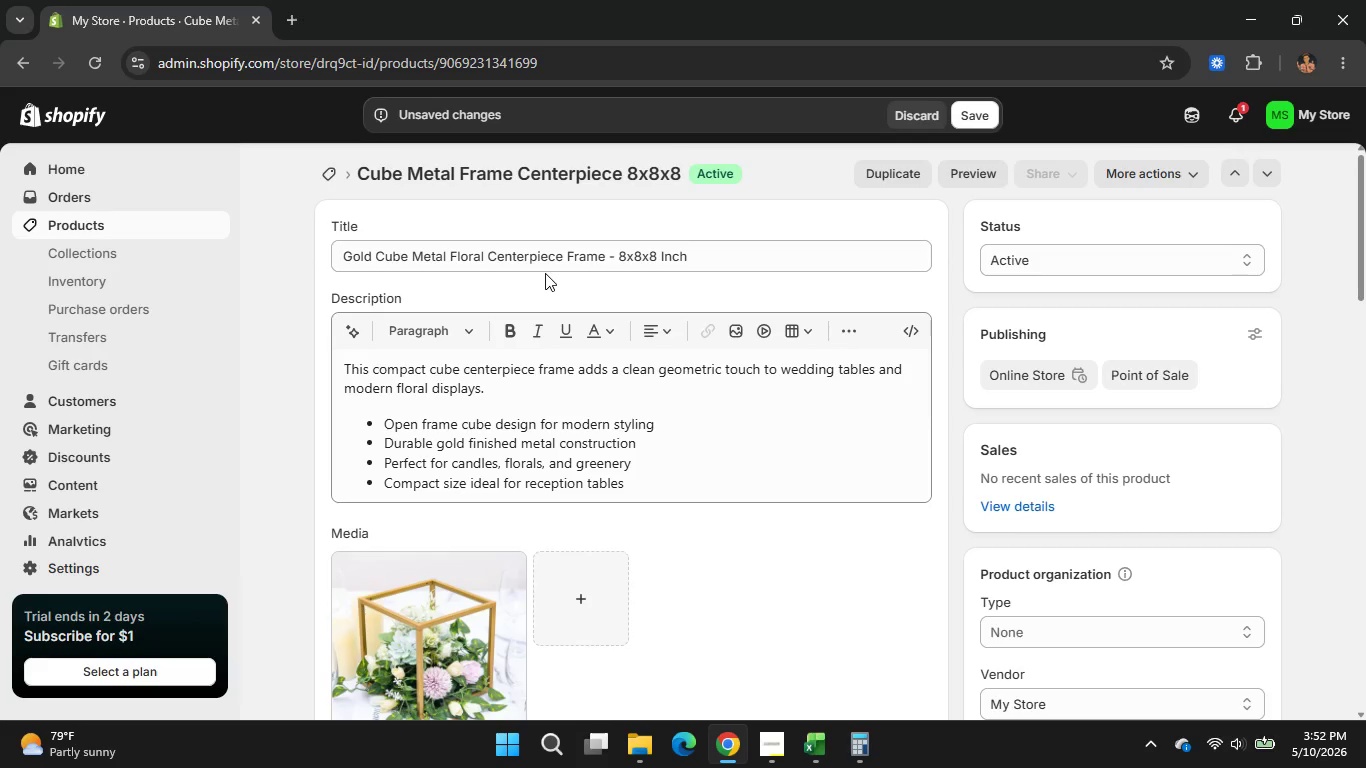 
scroll: coordinate [1049, 537], scroll_direction: down, amount: 3.0
 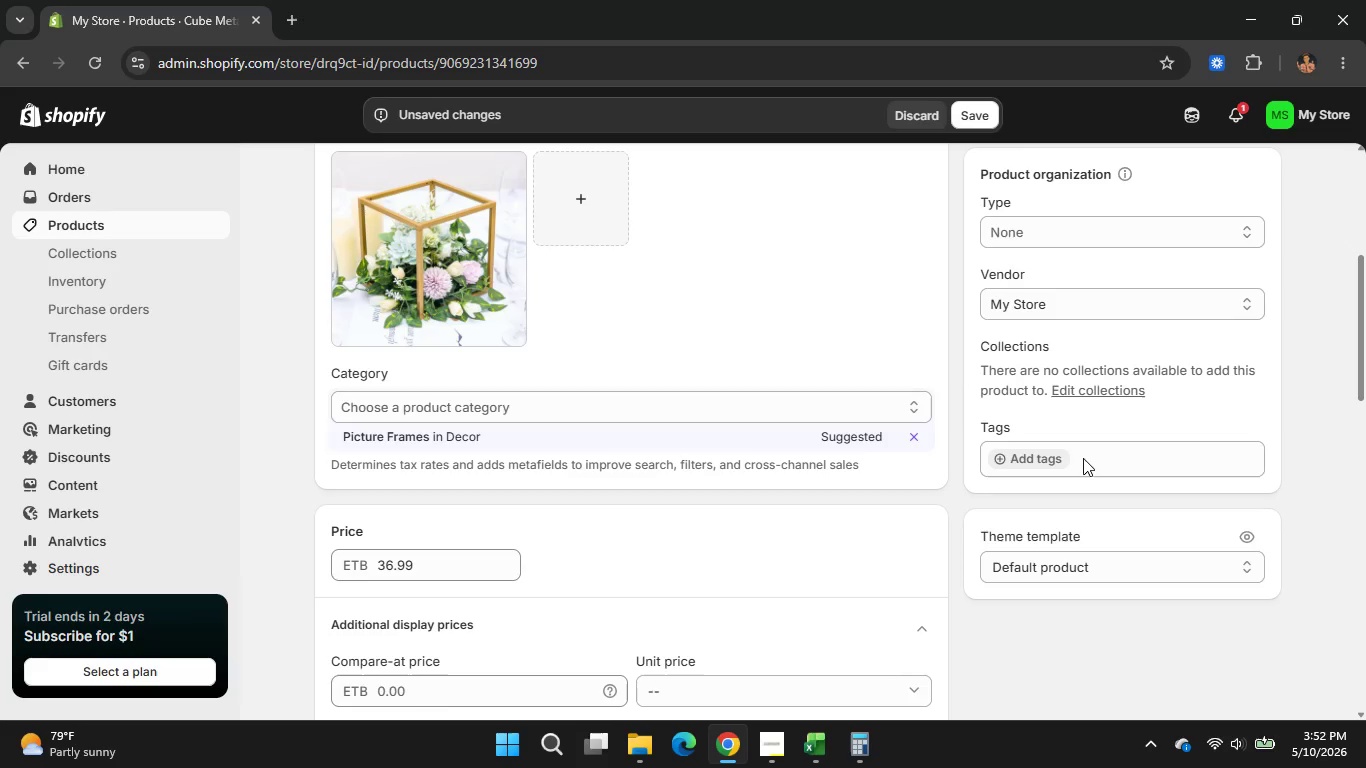 
left_click([1036, 463])
 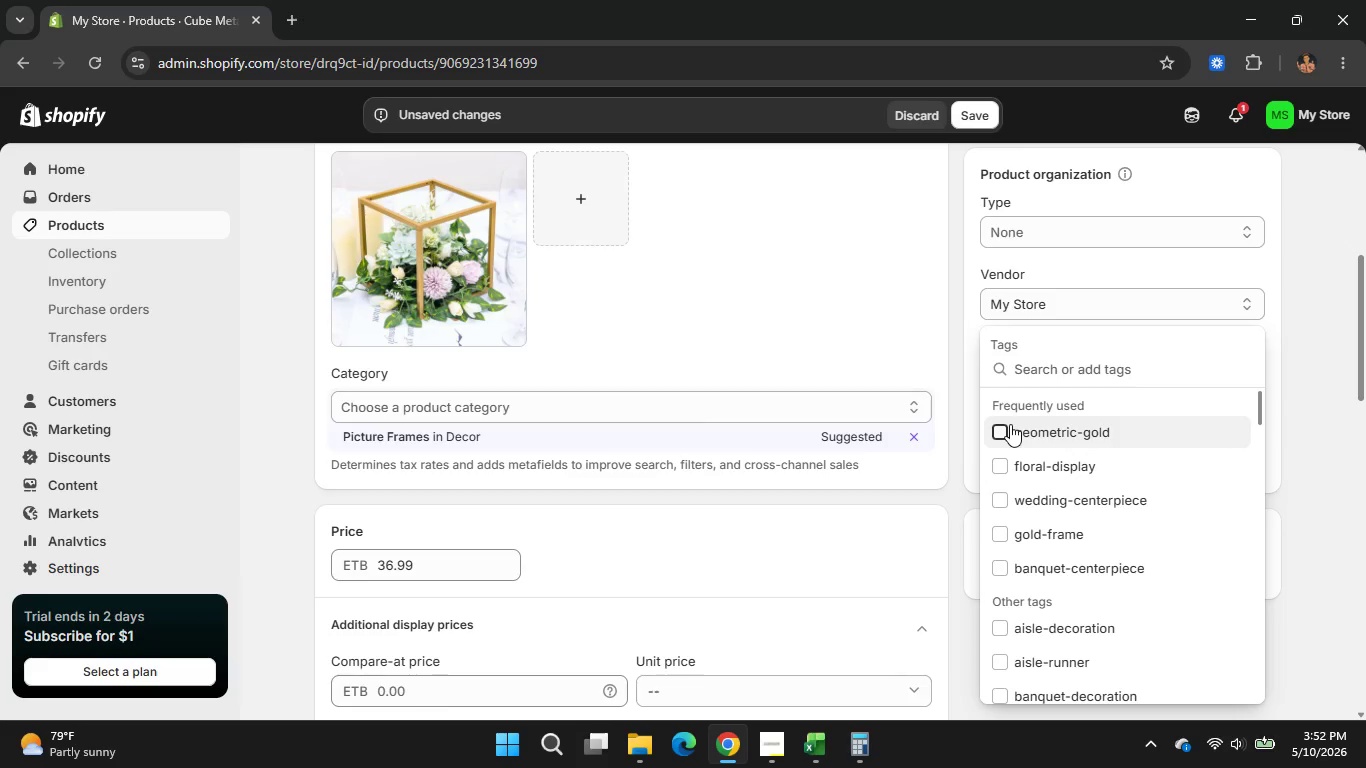 
left_click([1010, 424])
 